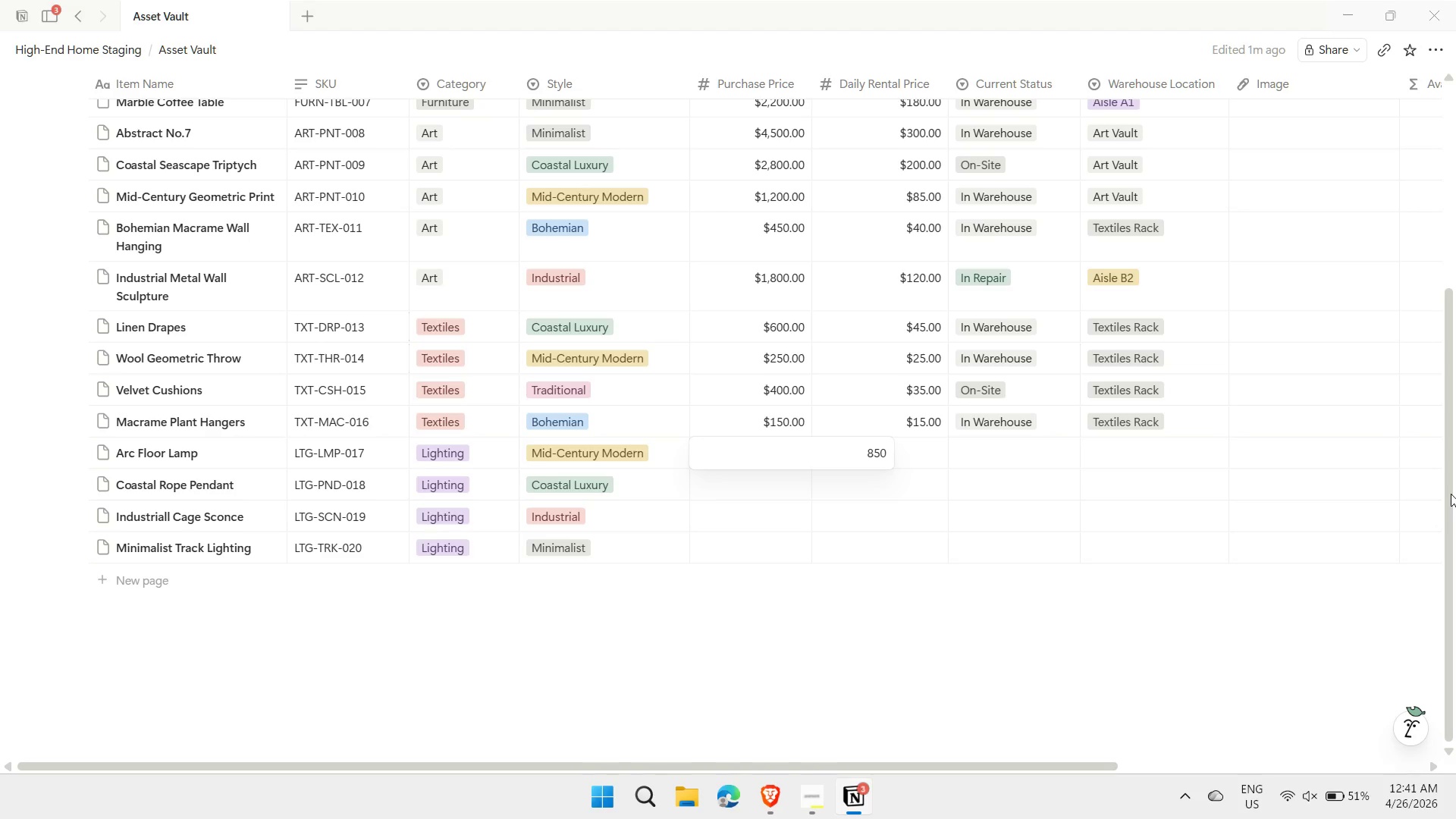 
key(Enter)
 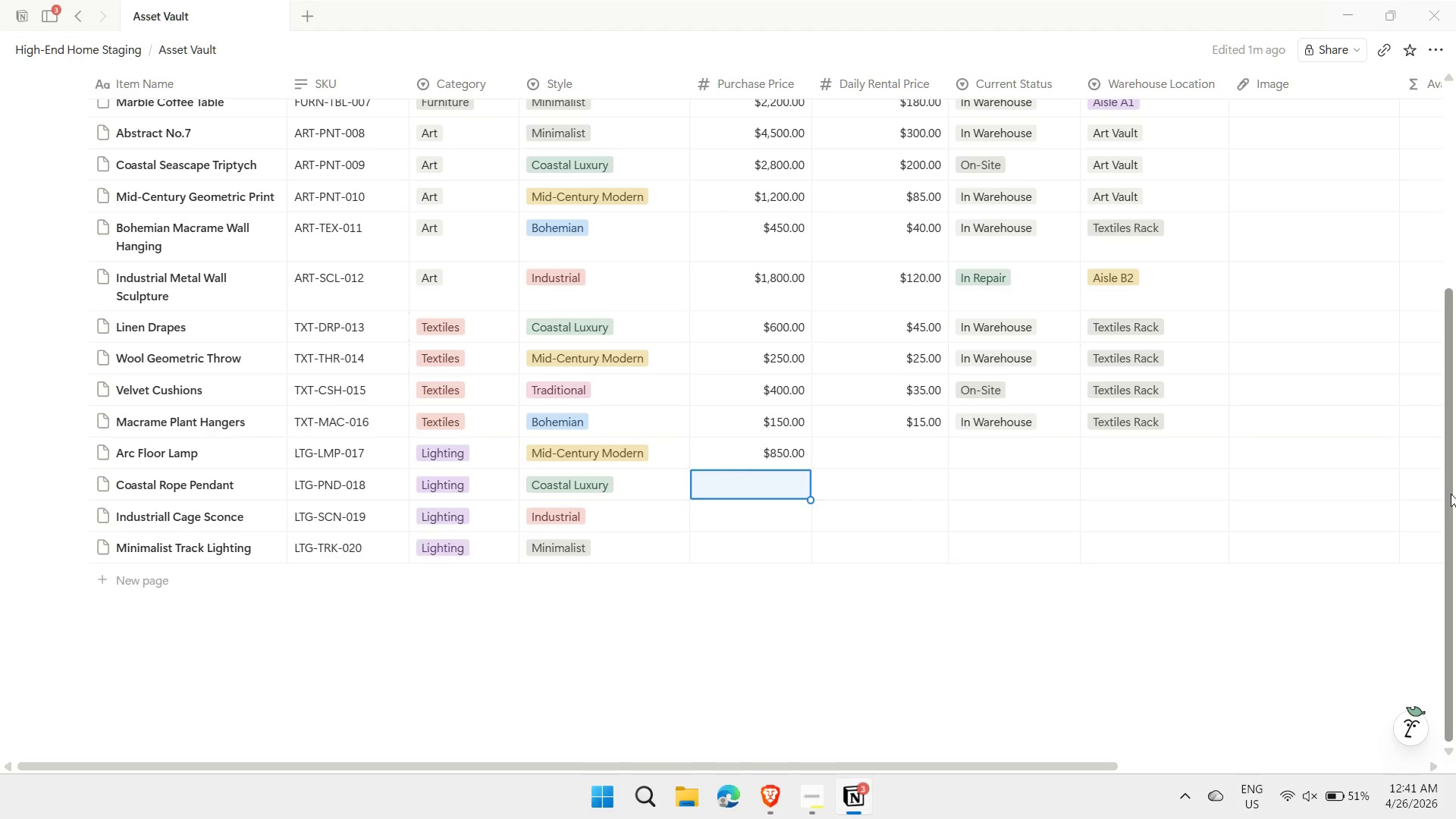 
type(450)
 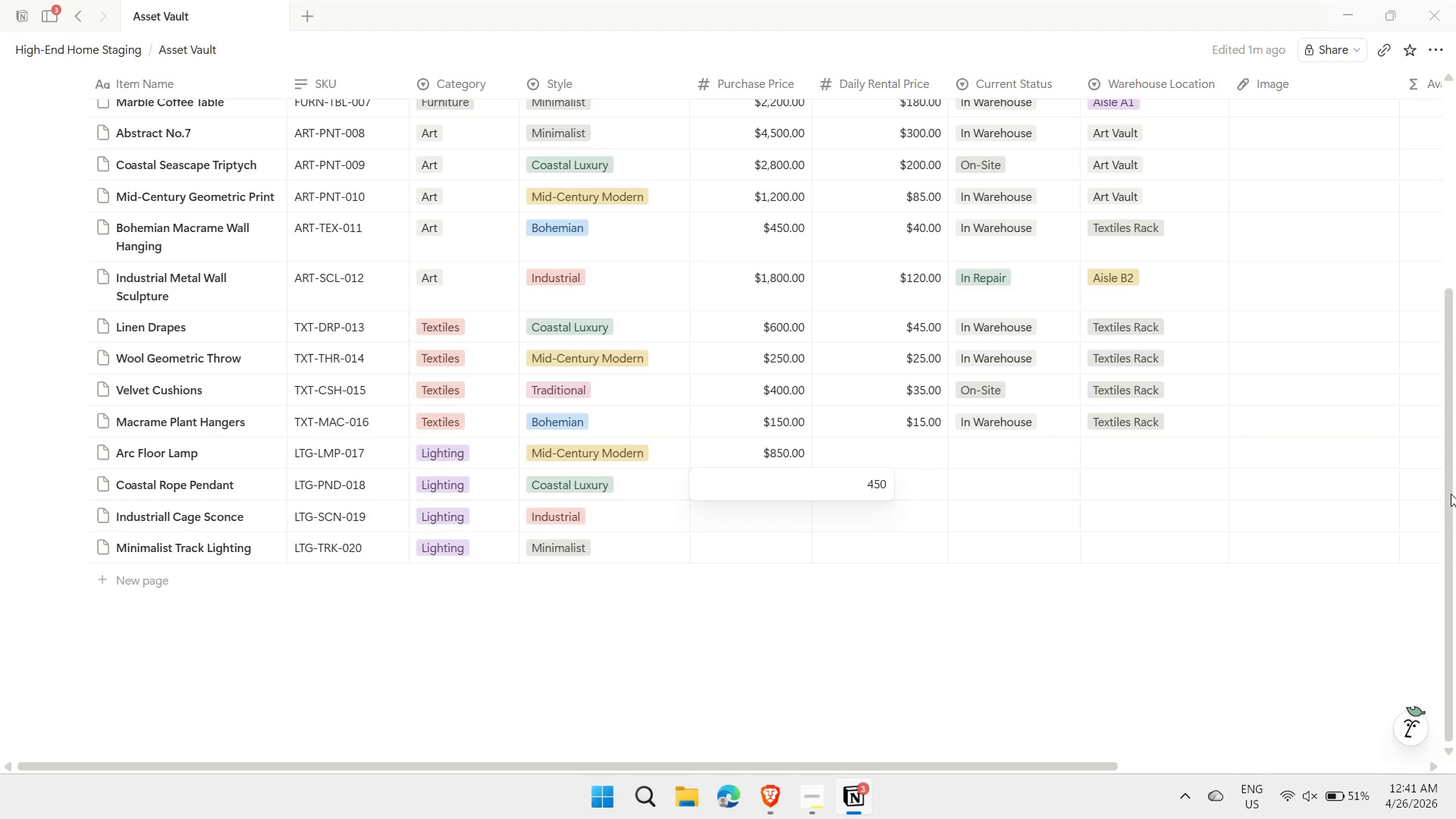 
key(Enter)
 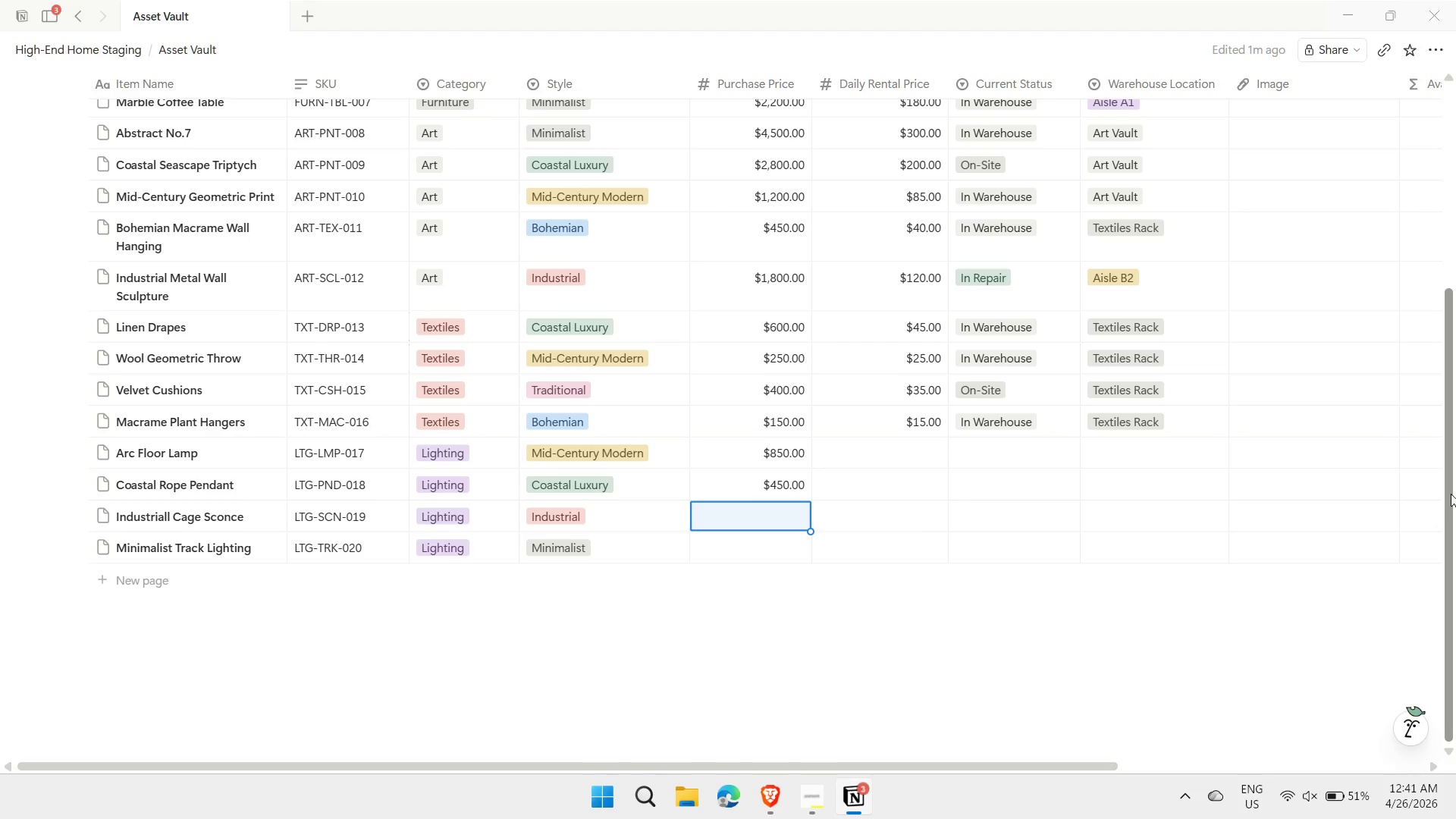 
type(380)
 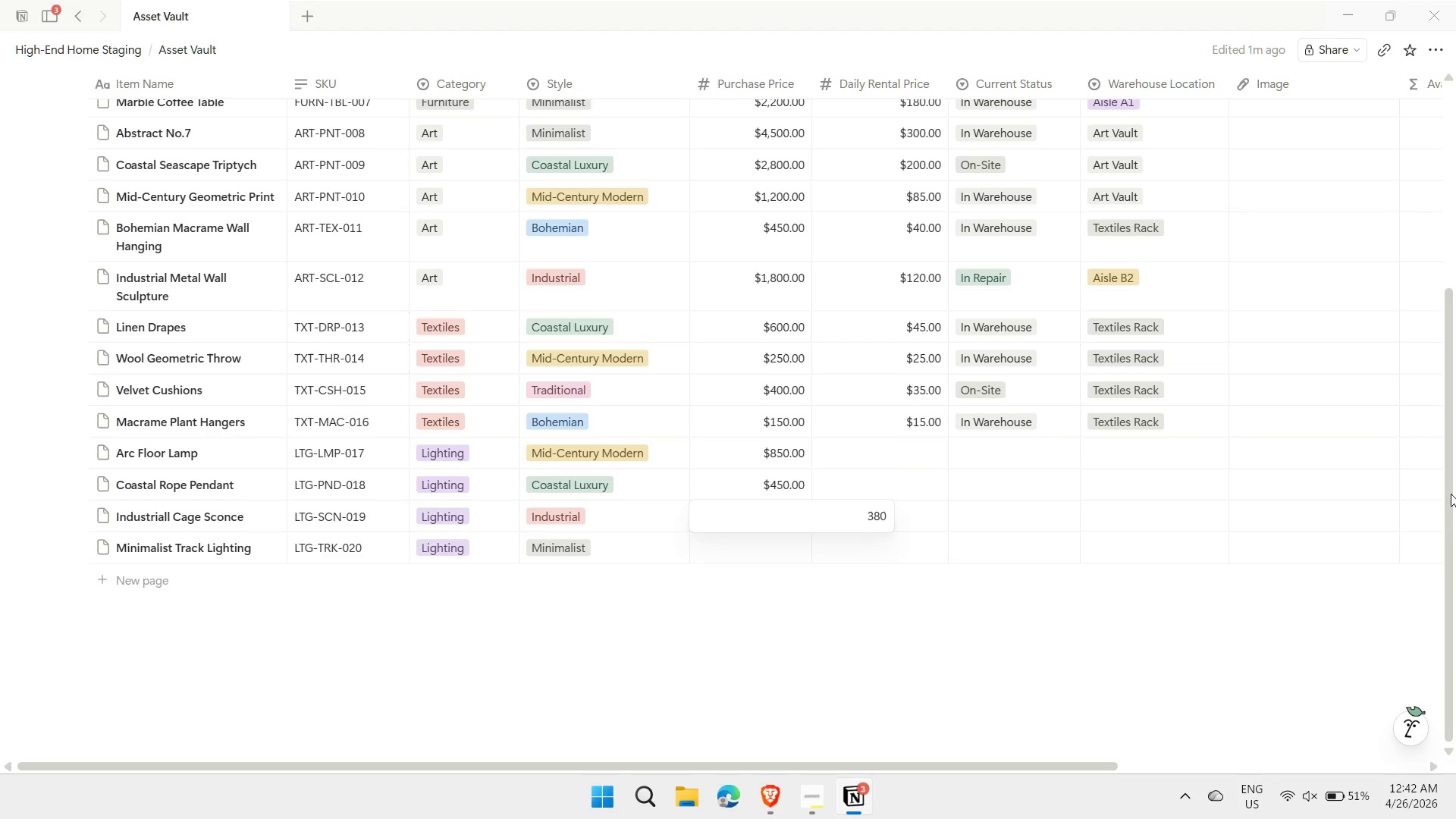 
key(Enter)
 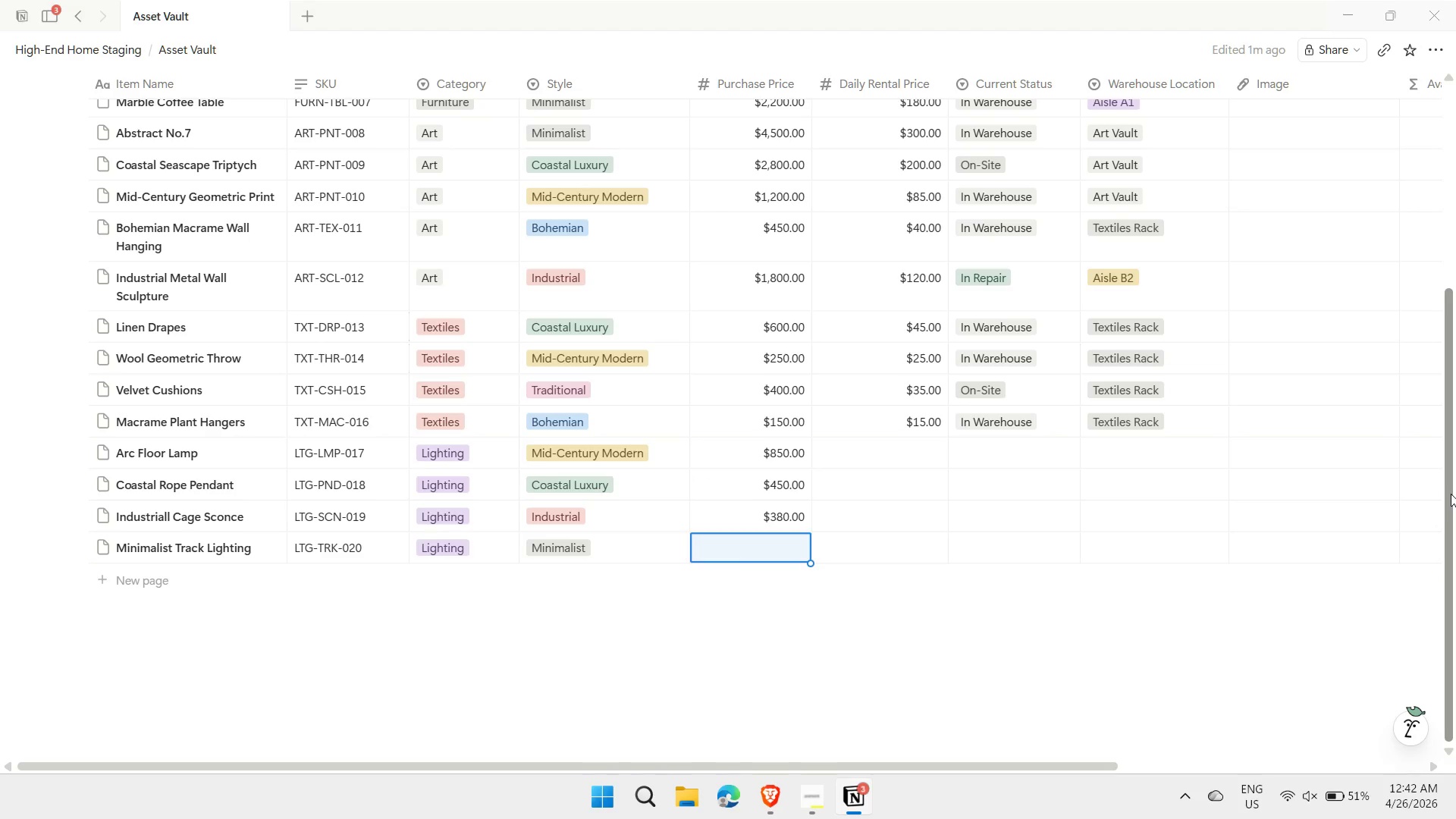 
type(1200)
 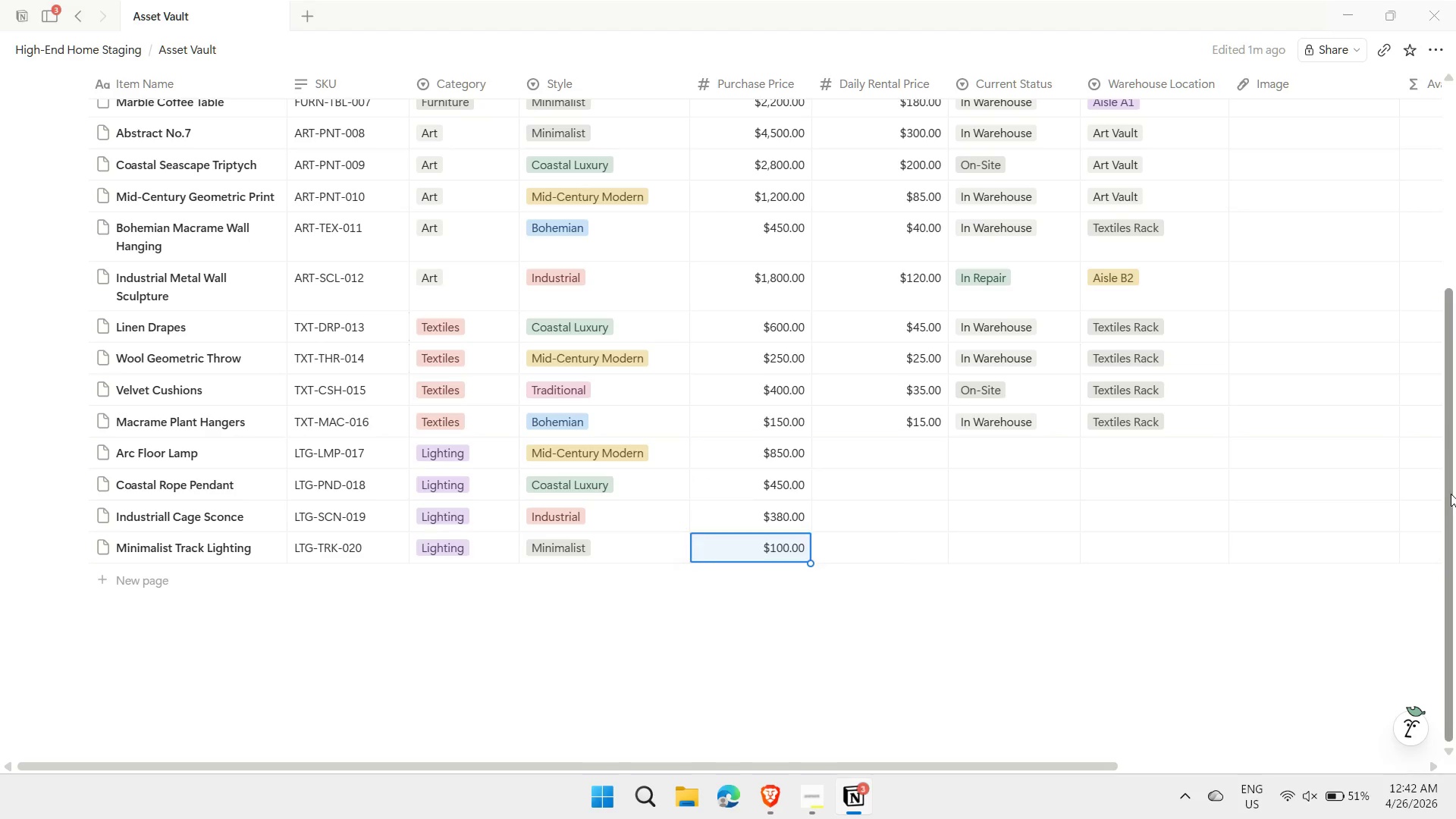 
key(Enter)
 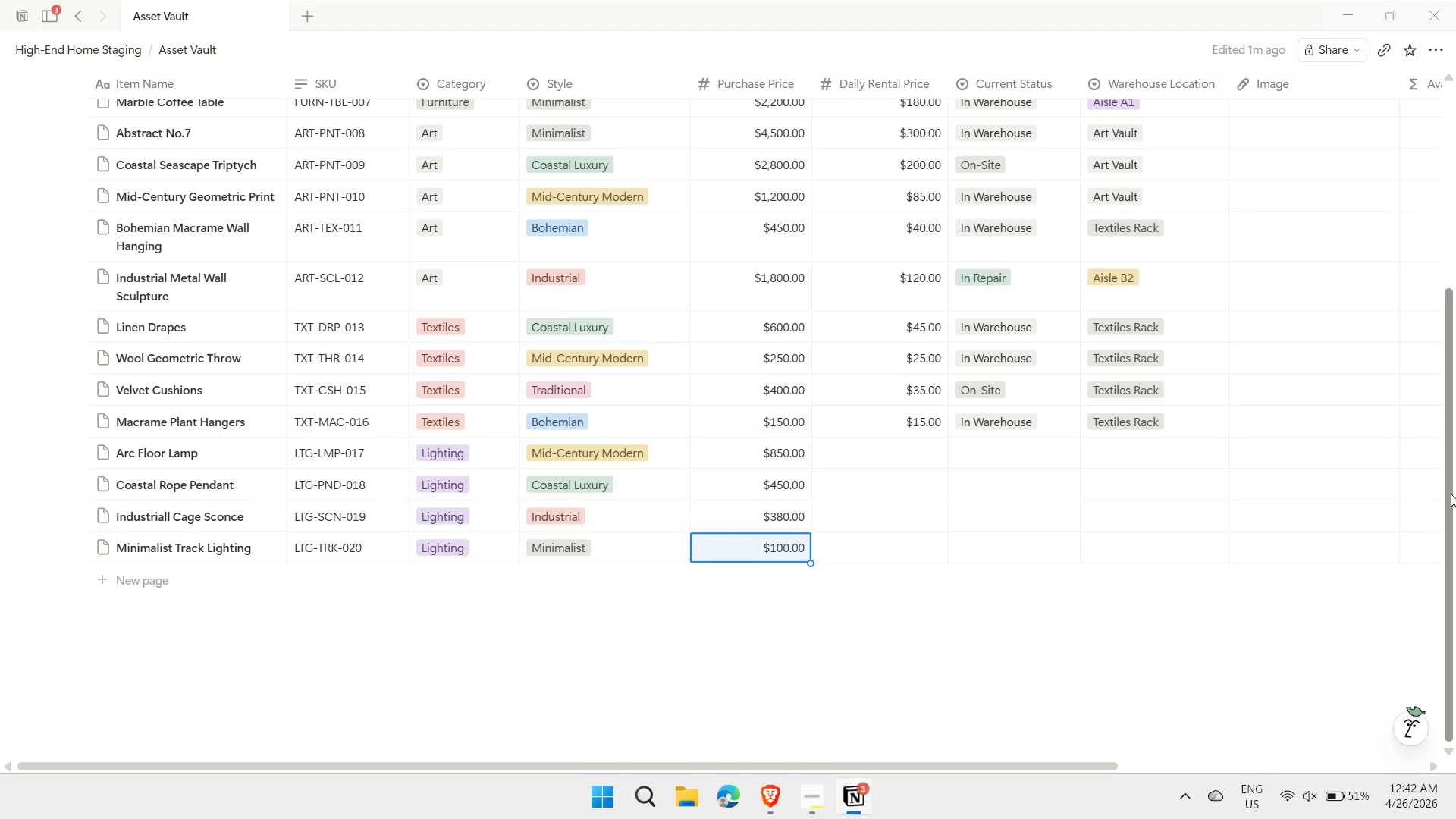 
key(ArrowRight)
 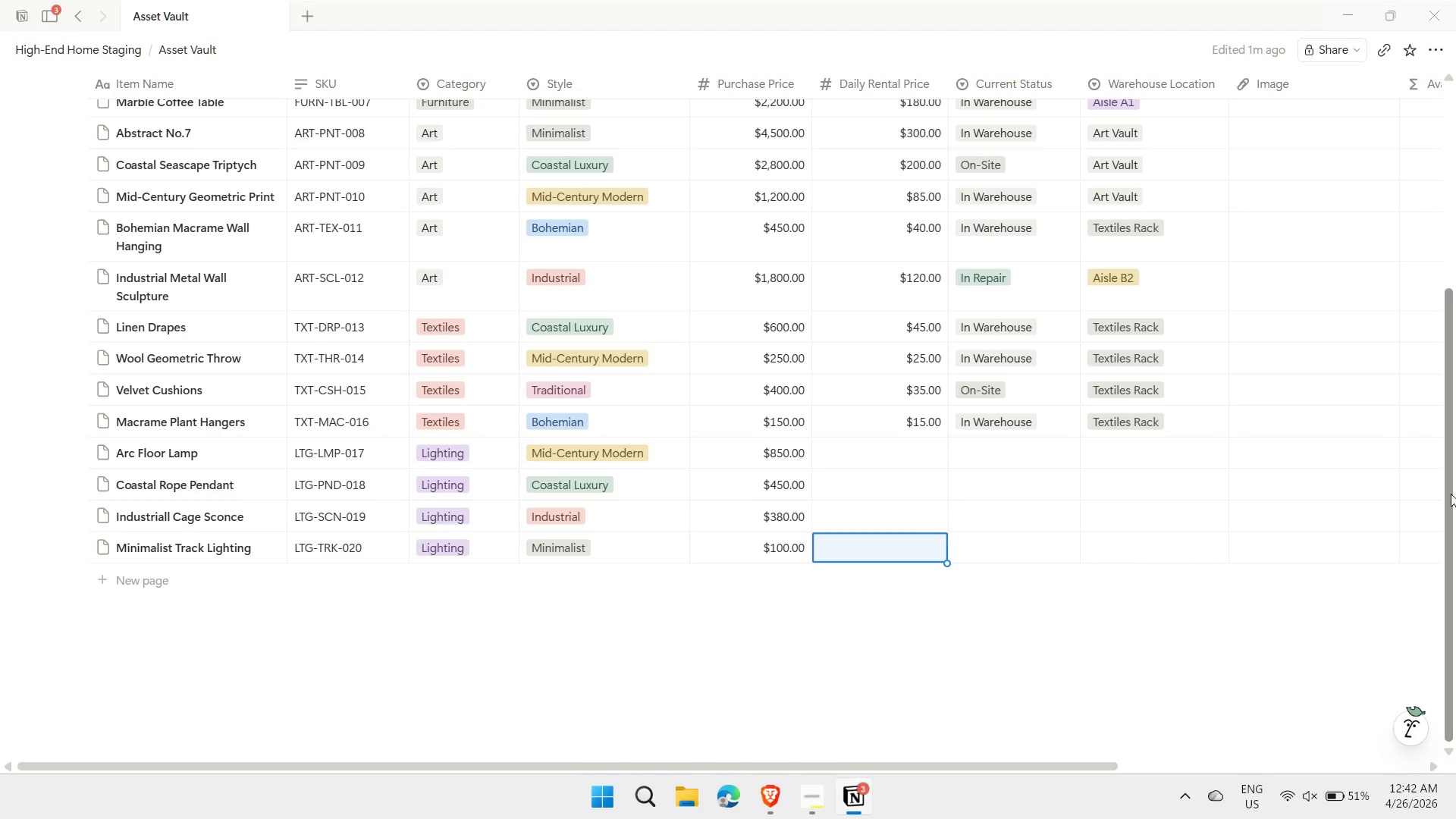 
key(ArrowUp)
 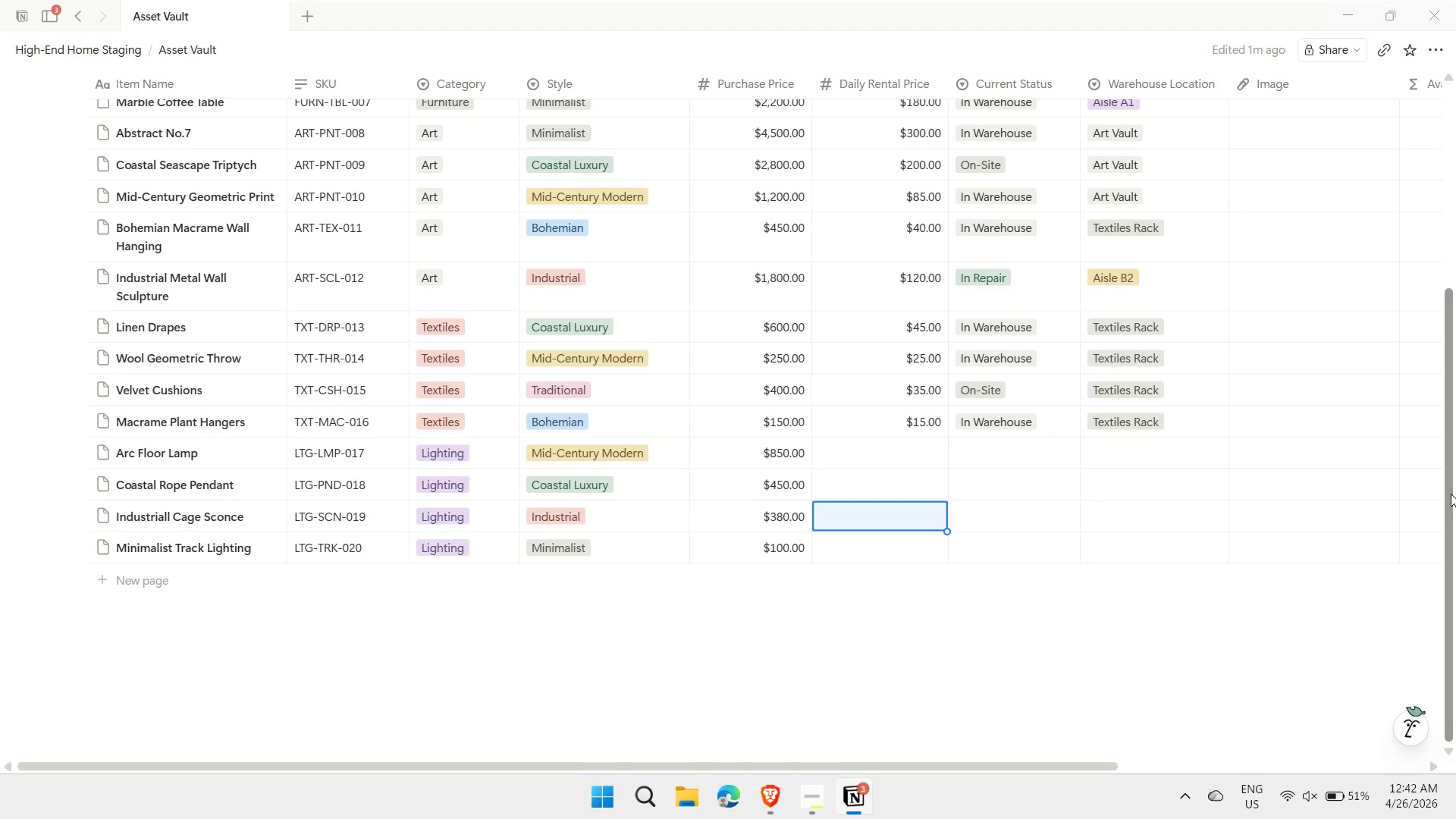 
key(ArrowUp)
 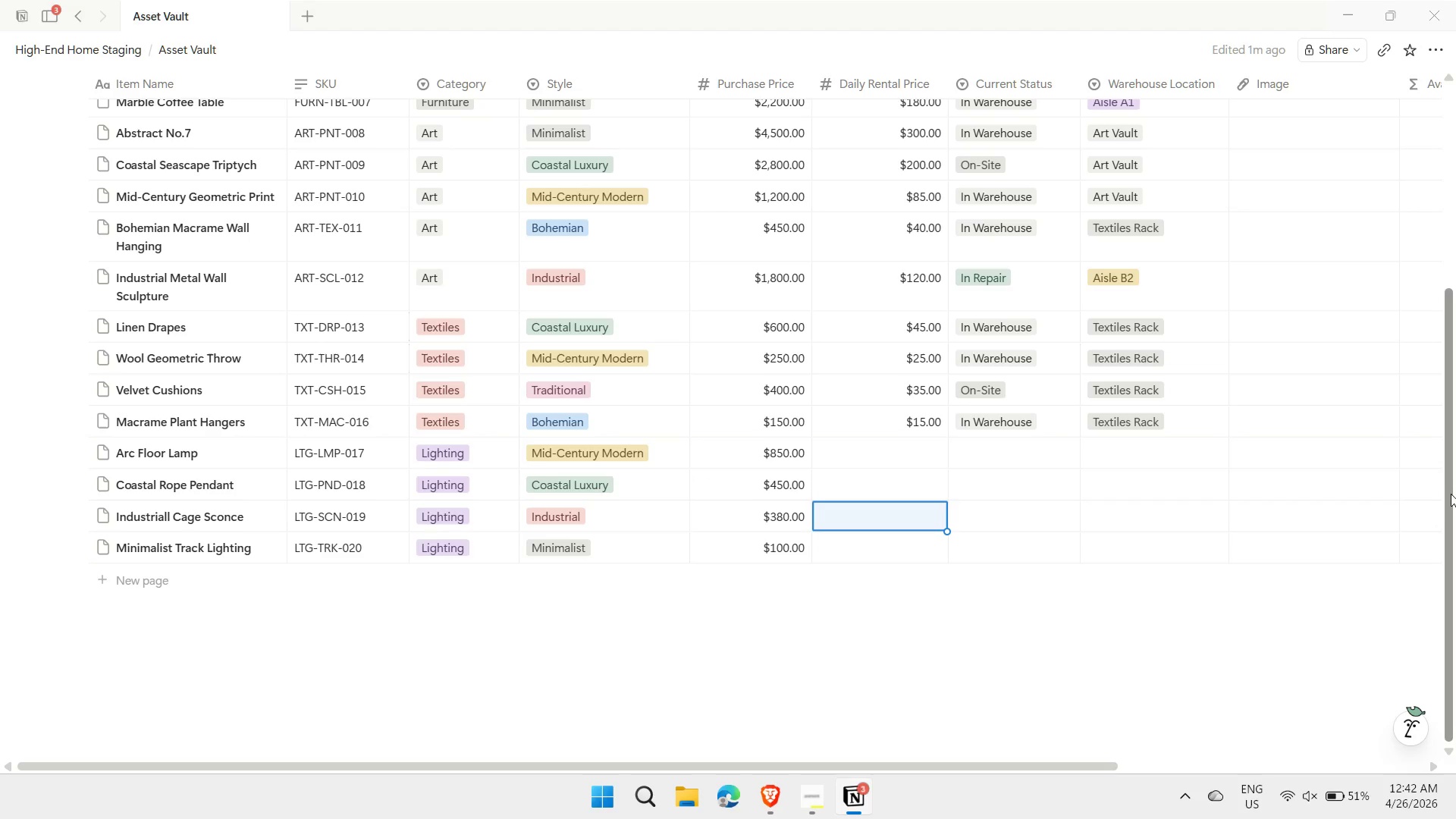 
key(ArrowDown)
 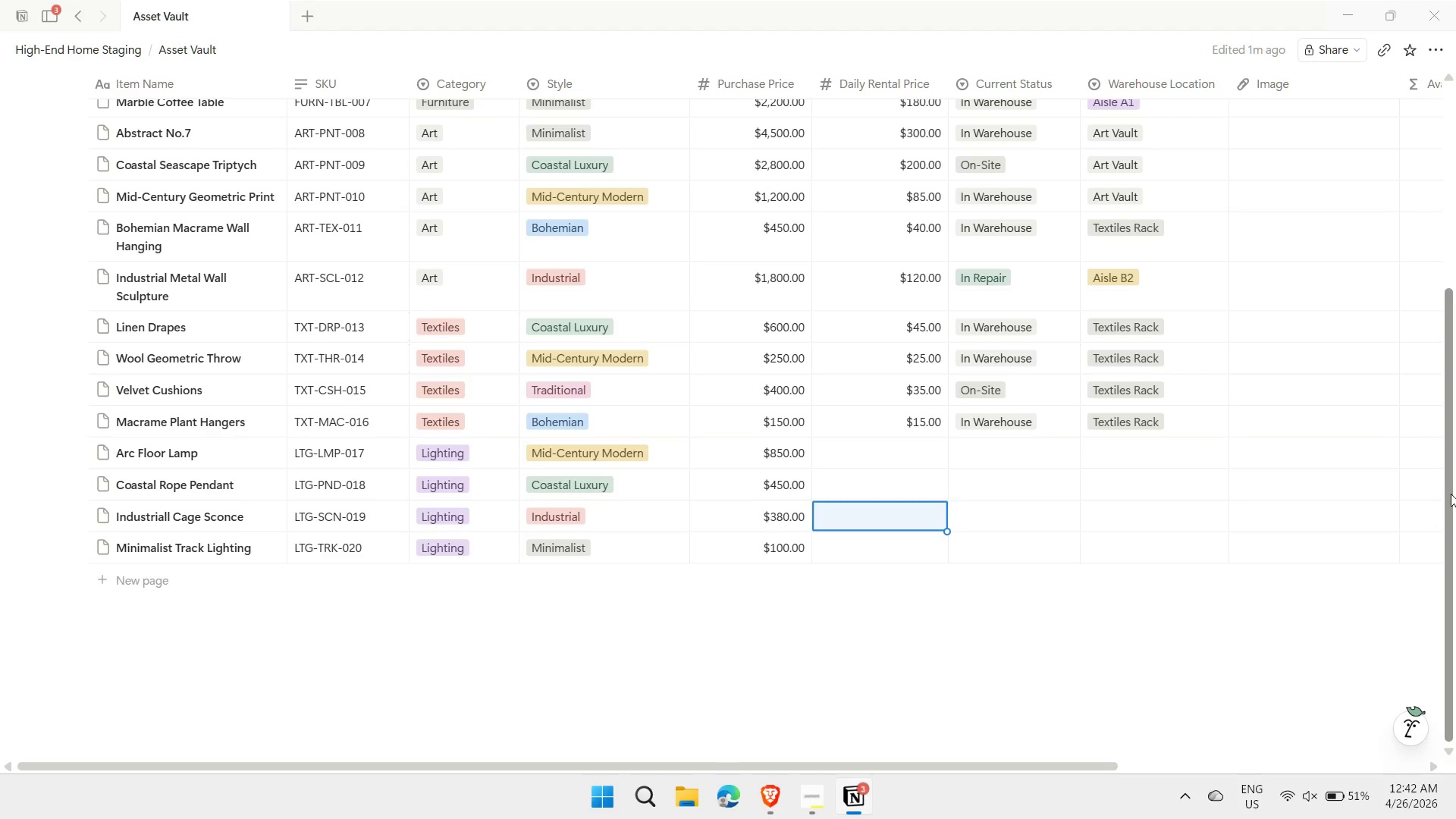 
key(ArrowLeft)
 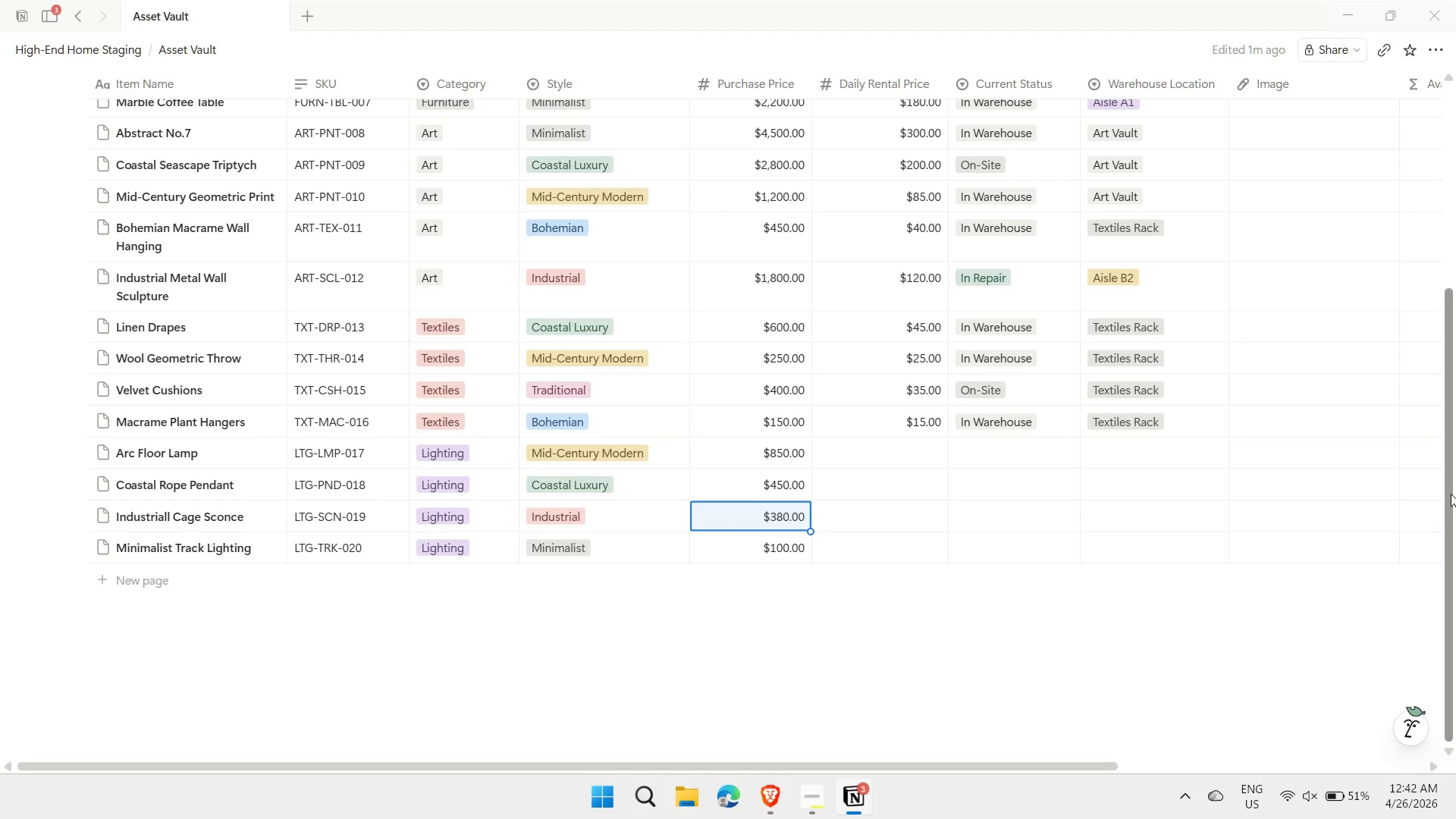 
key(ArrowDown)
 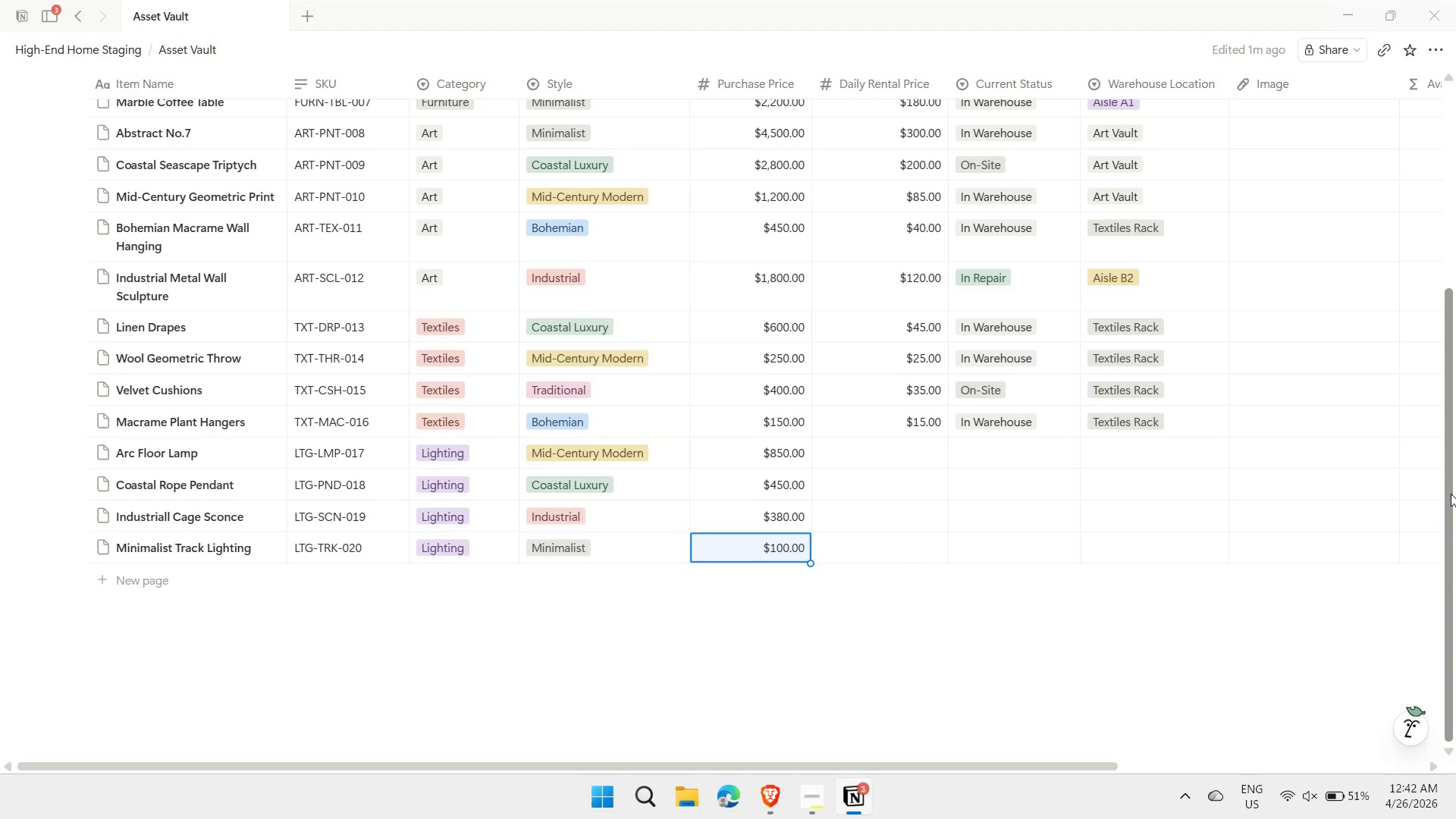 
type(1200)
 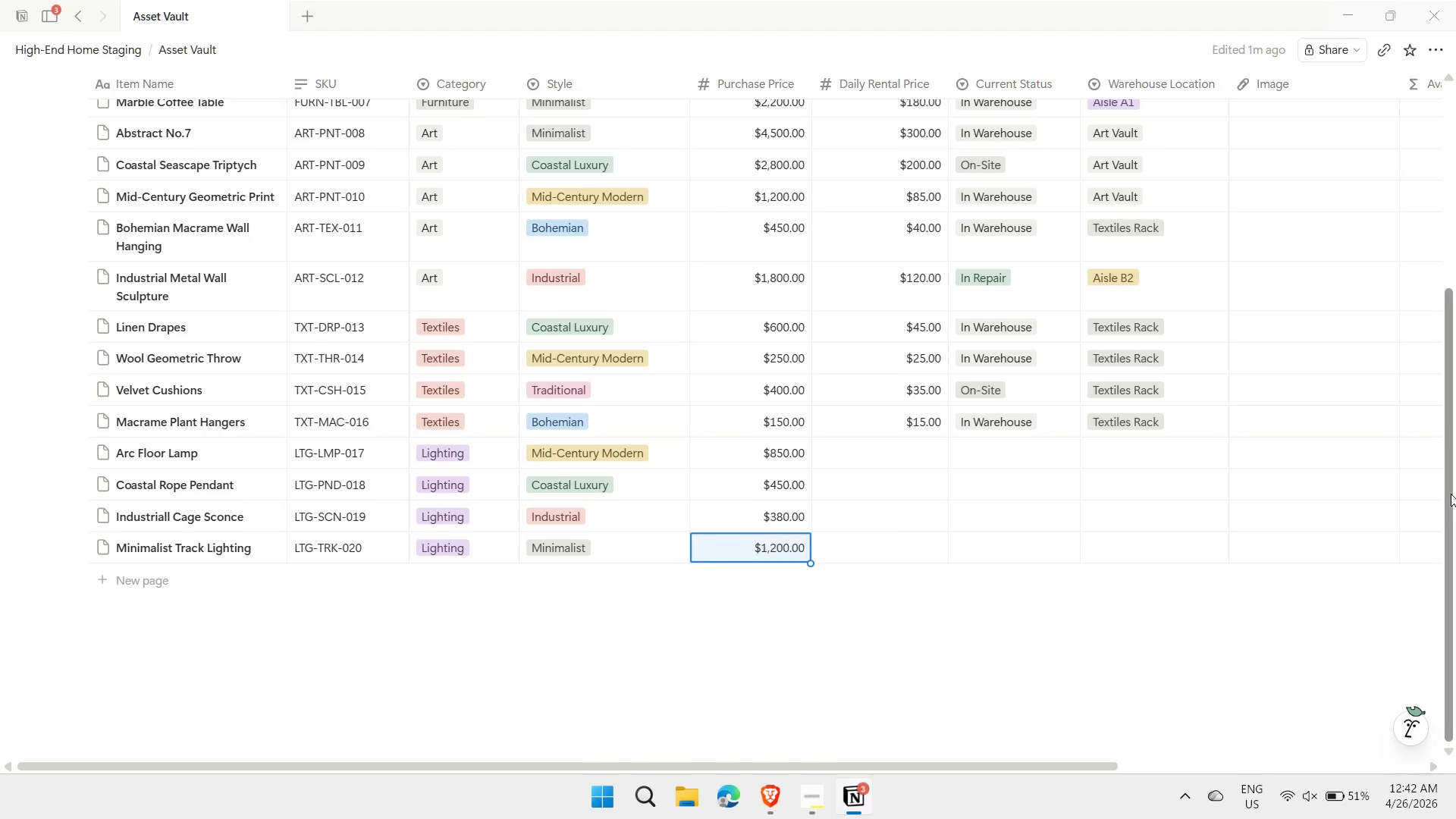 
key(Enter)
 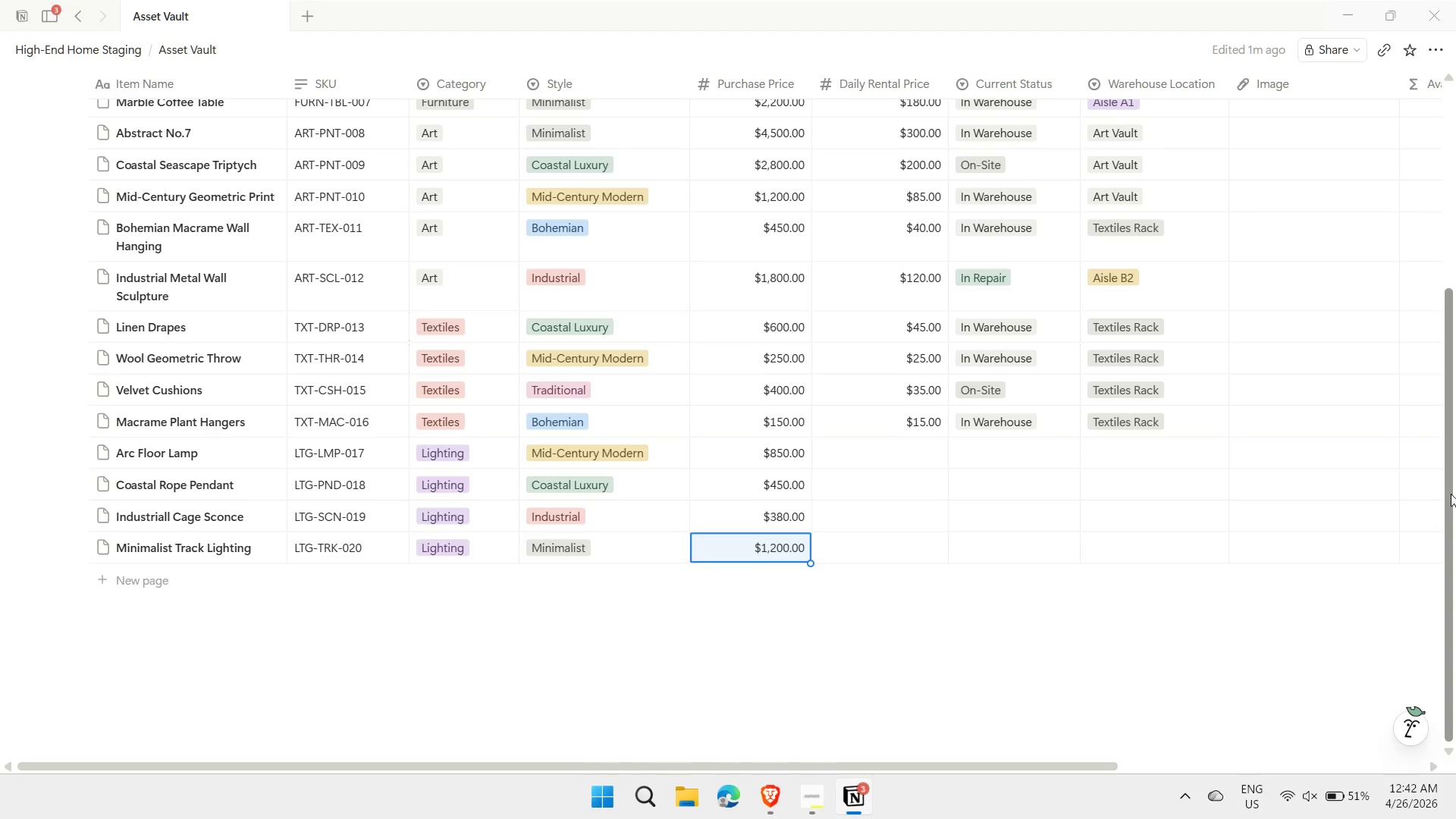 
key(ArrowRight)
 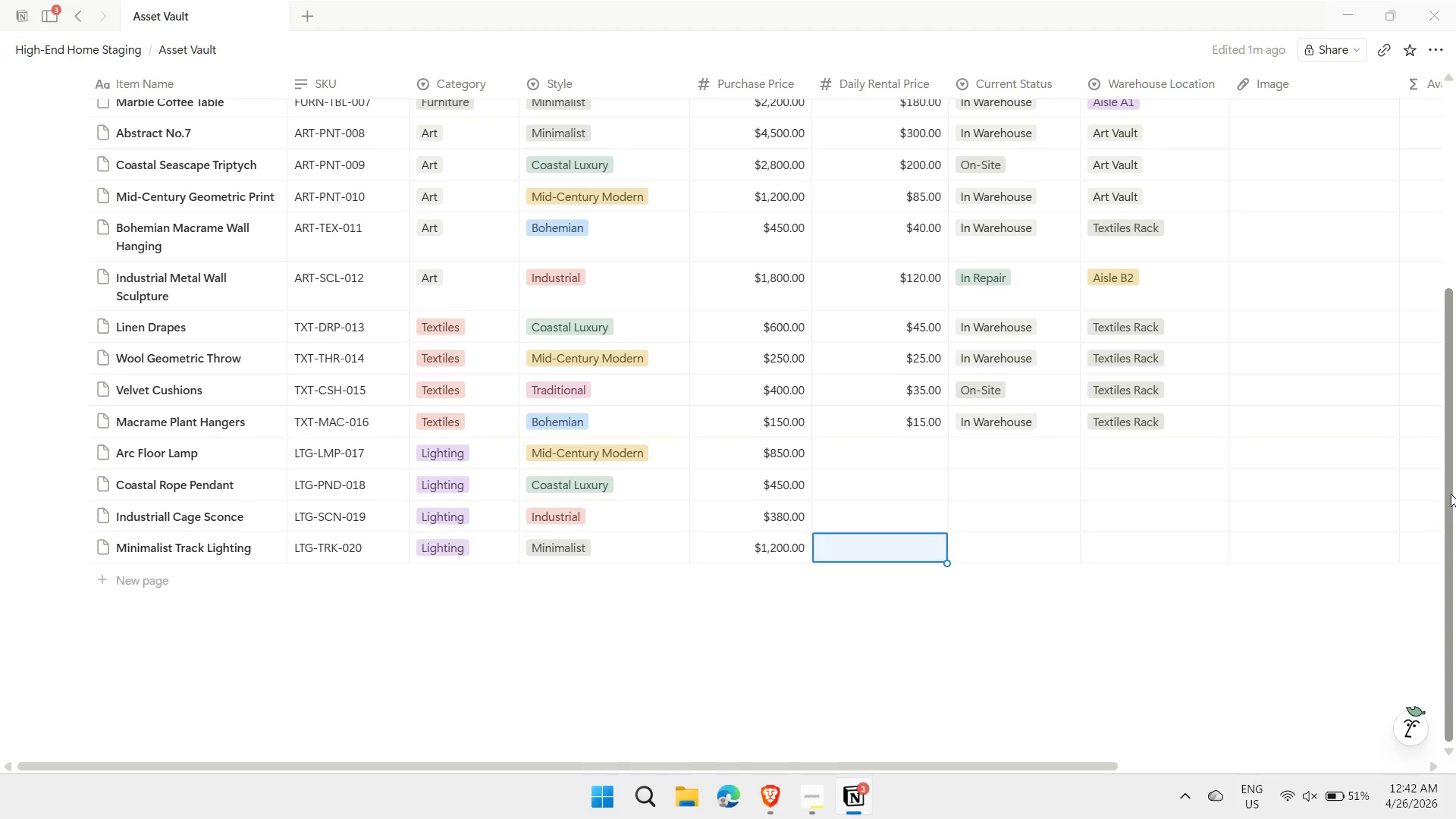 
key(ArrowUp)
 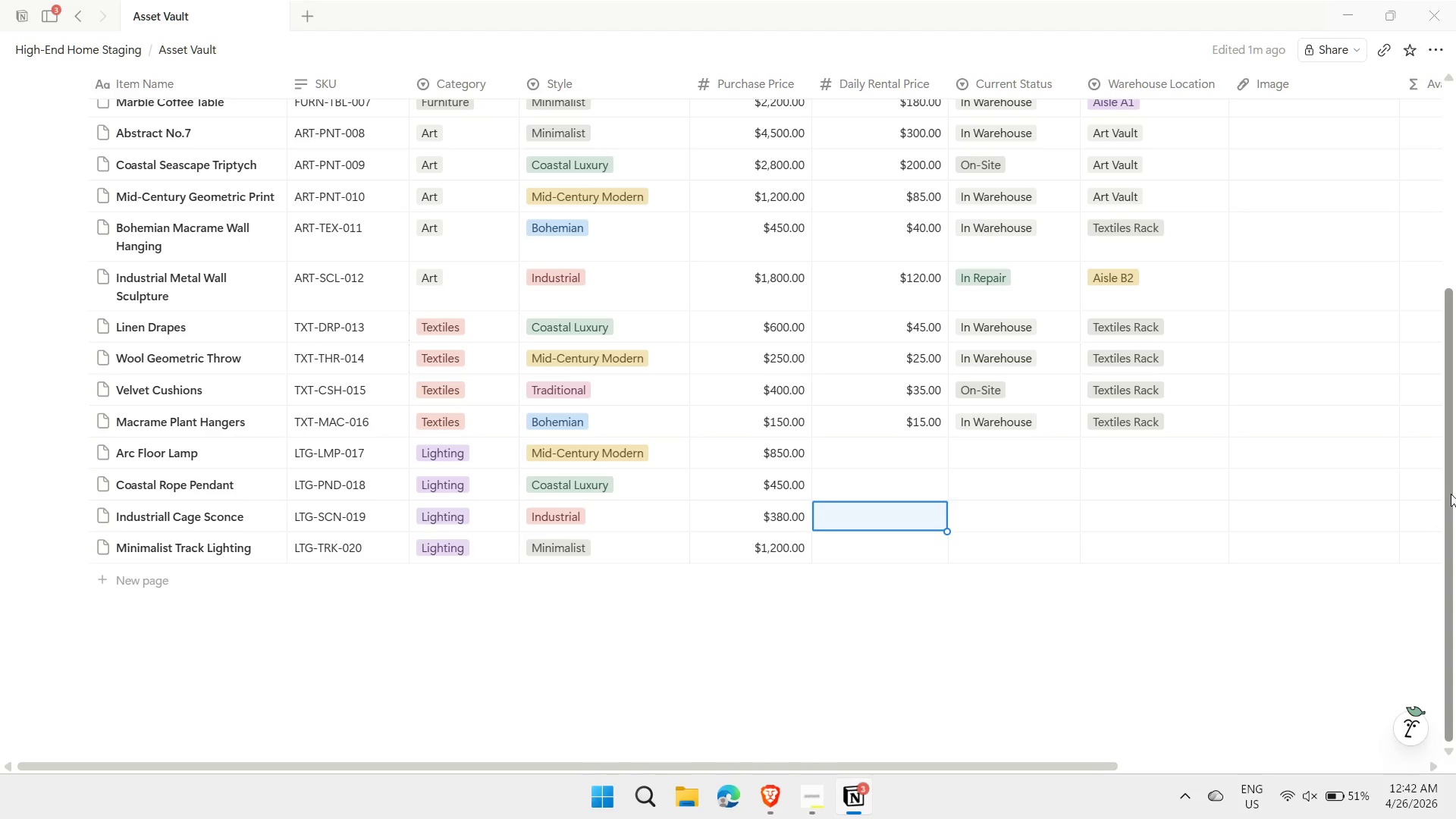 
key(ArrowUp)
 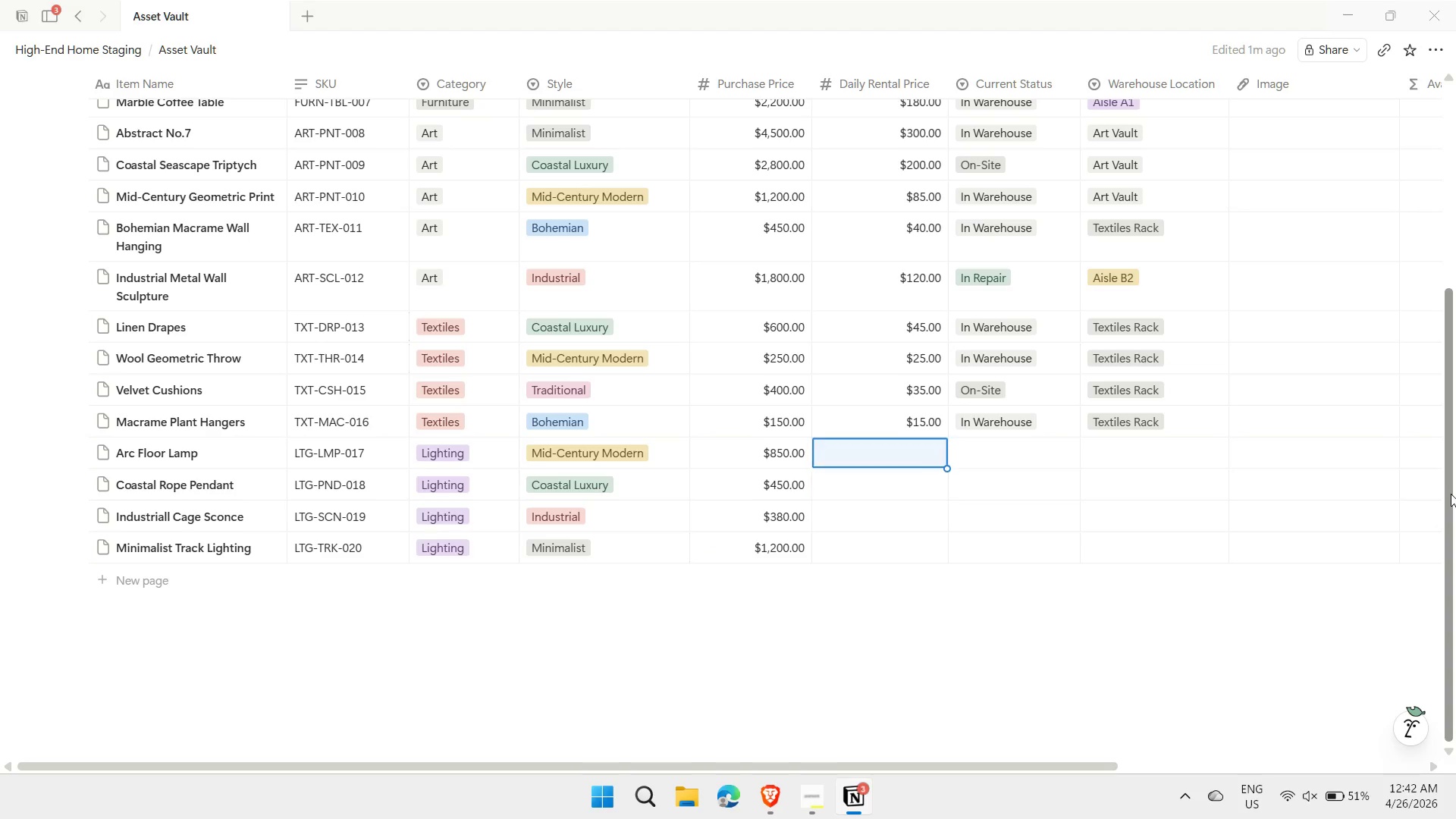 
key(ArrowUp)
 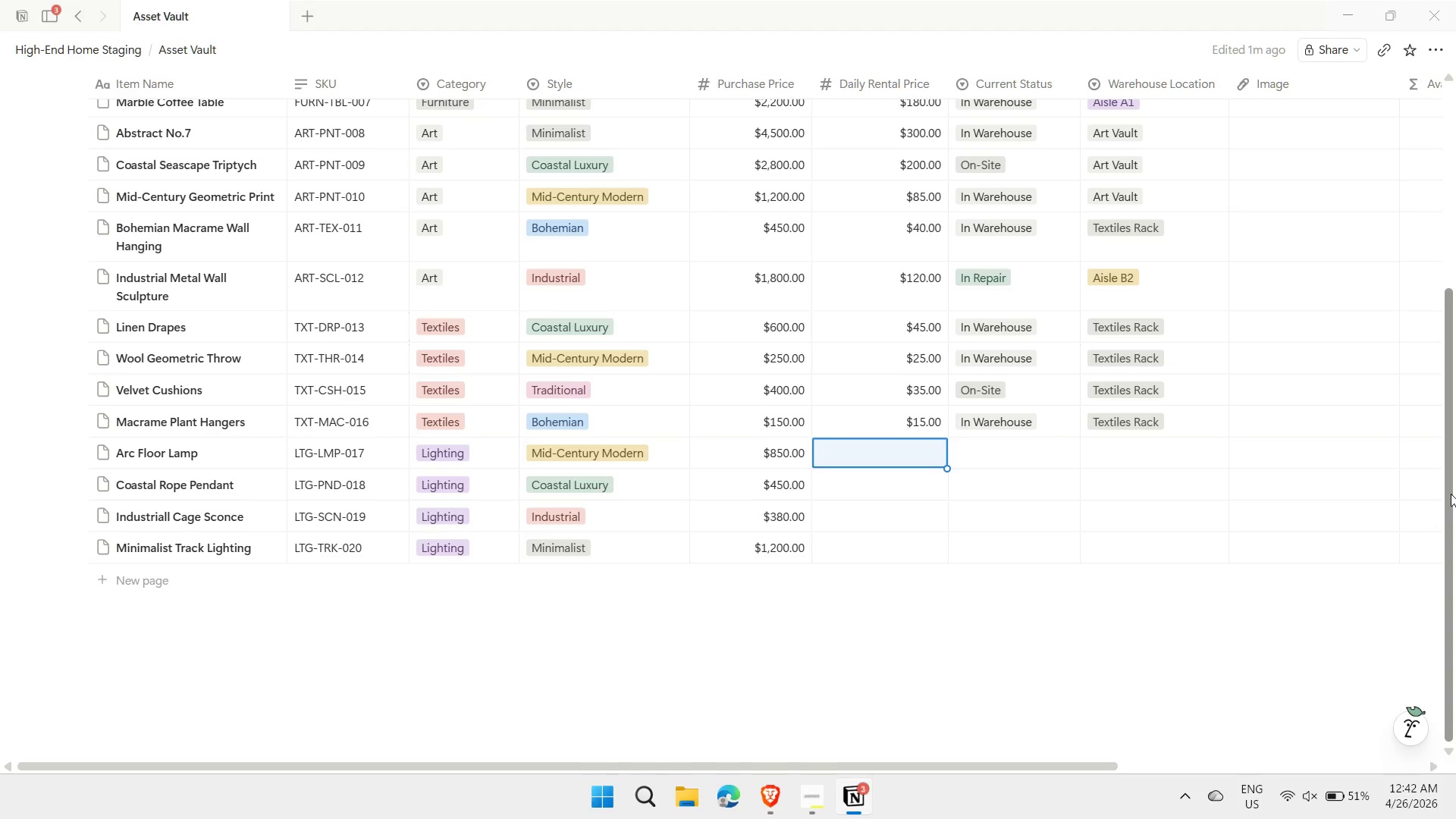 
type(70)
 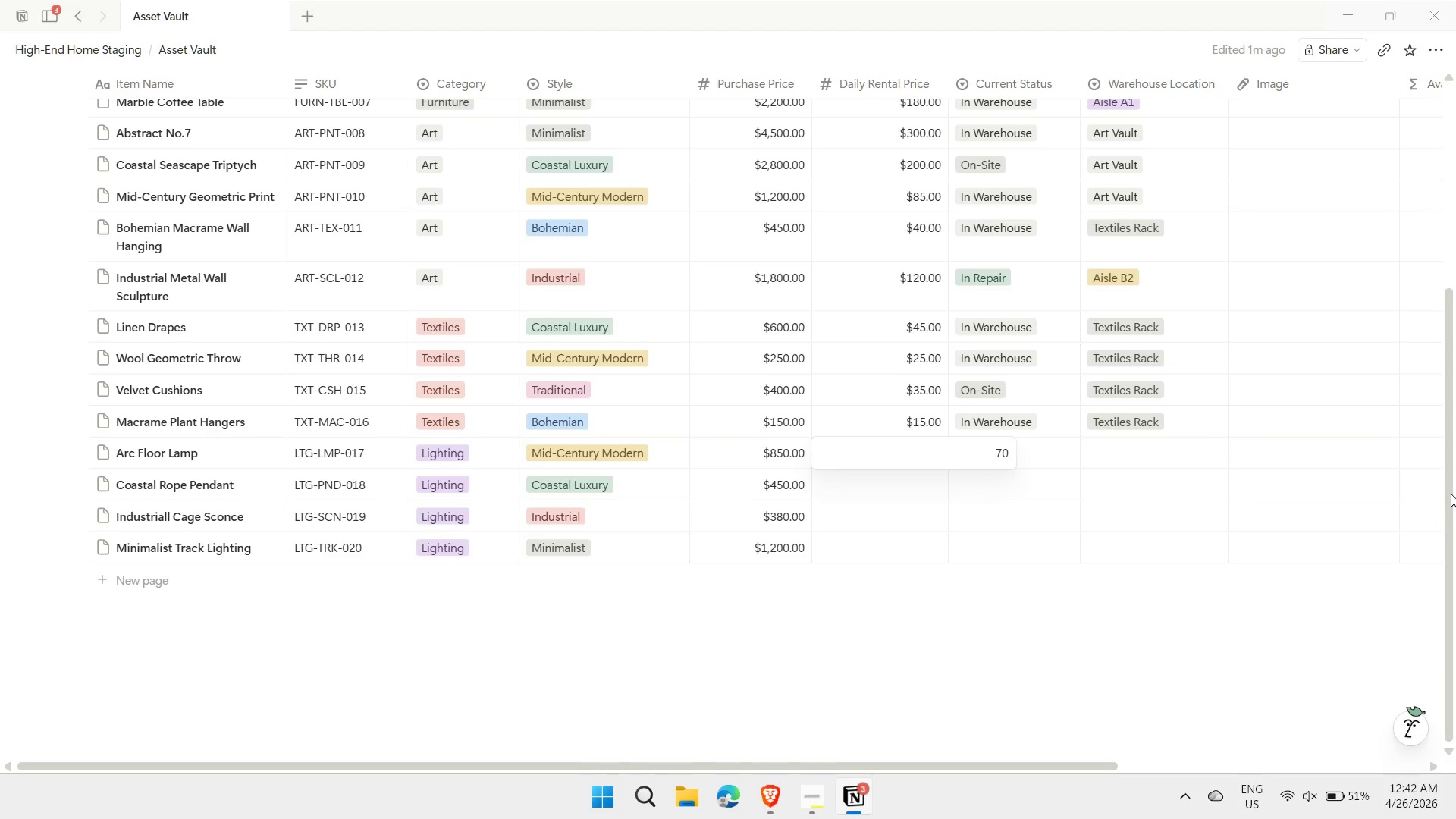 
key(Enter)
 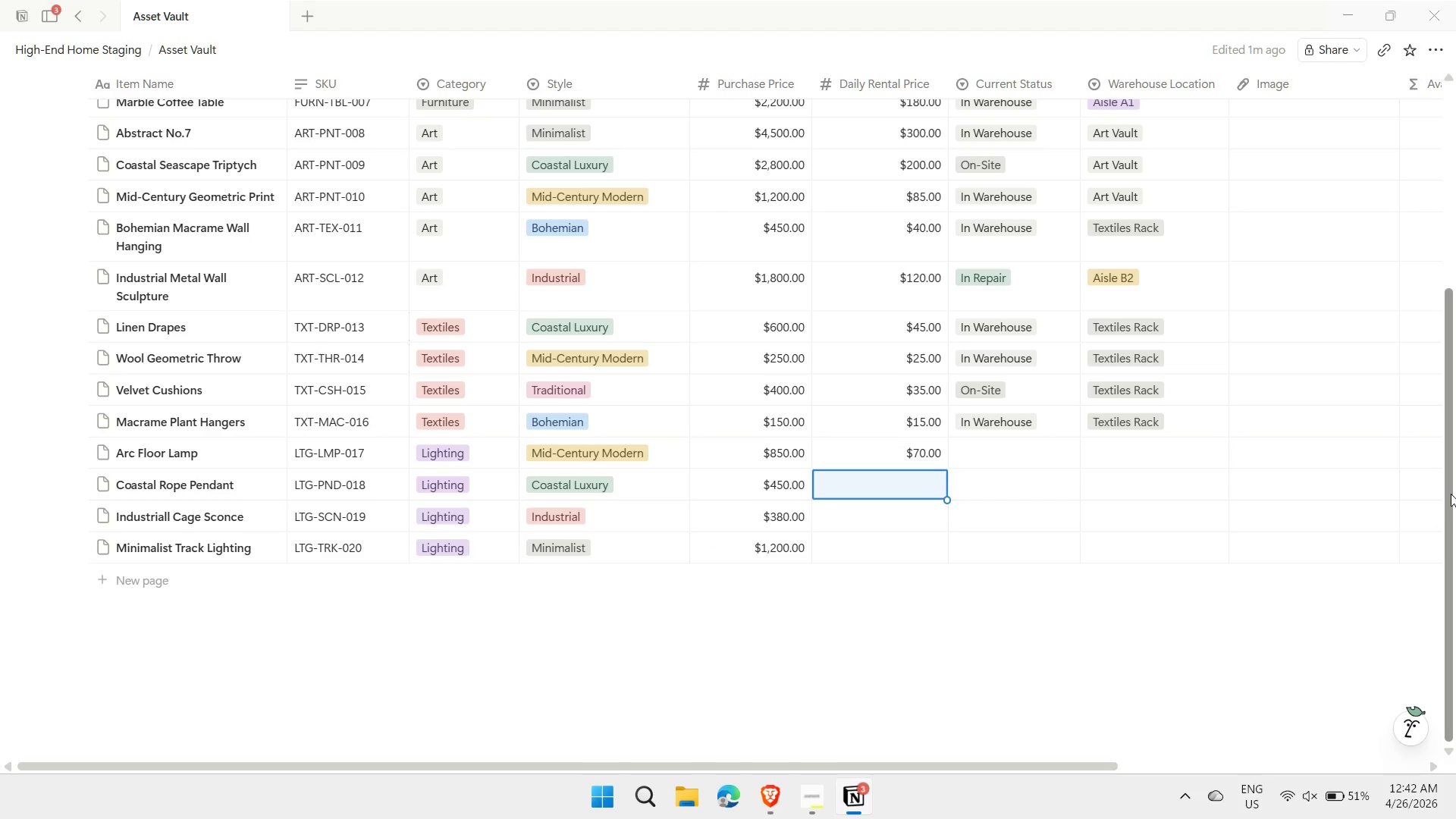 
type(40)
 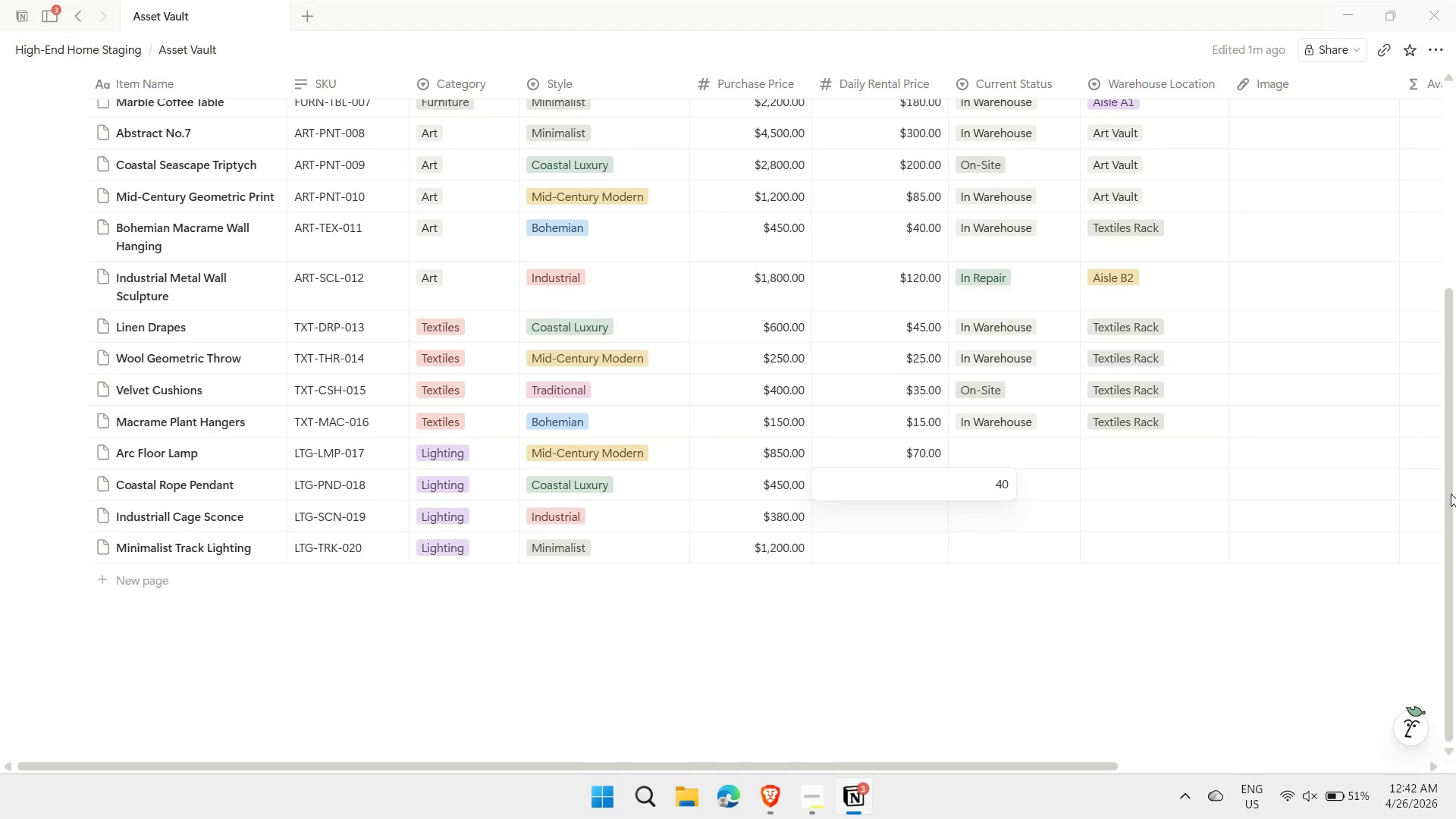 
key(Enter)
 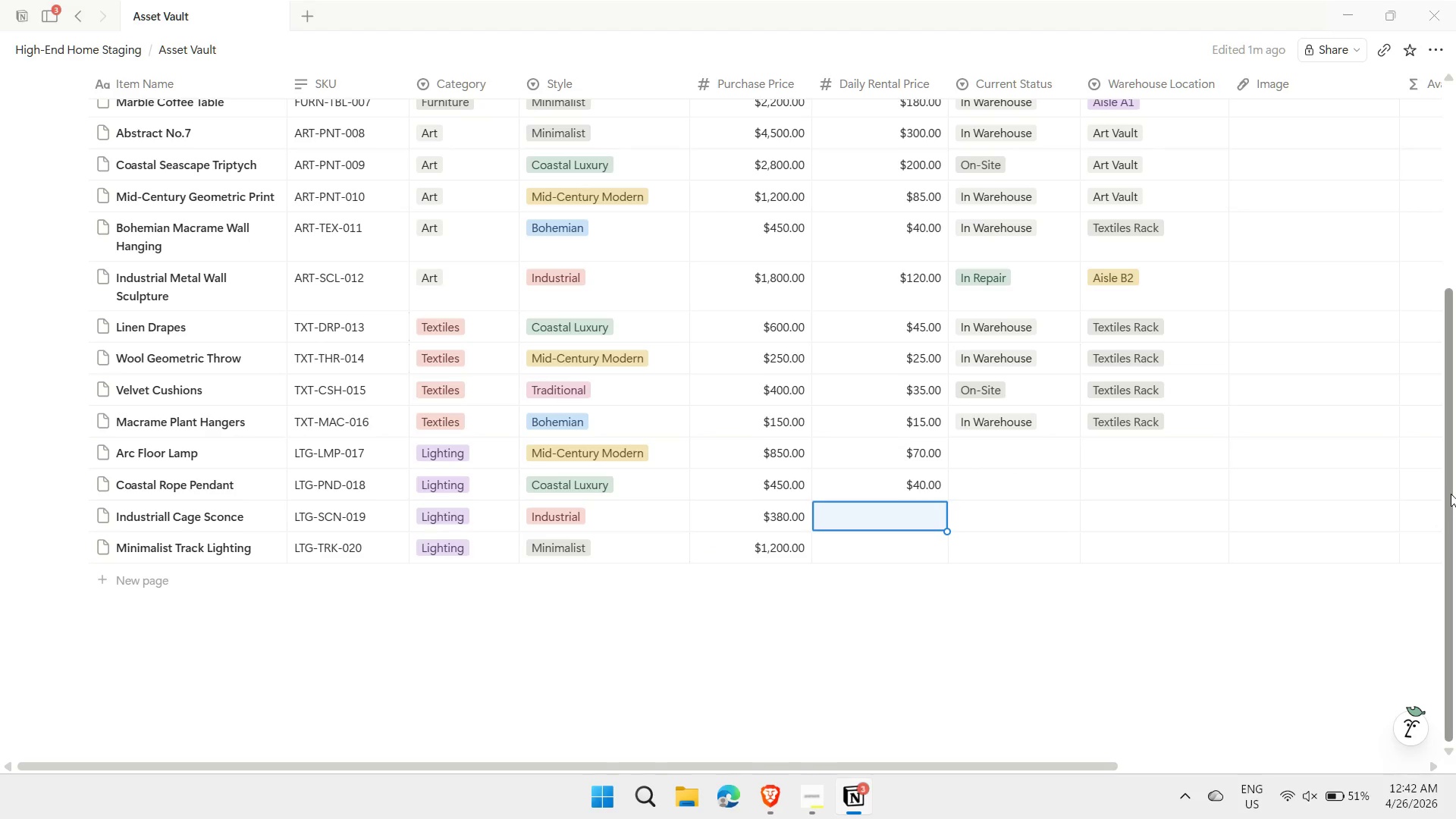 
type(35)
 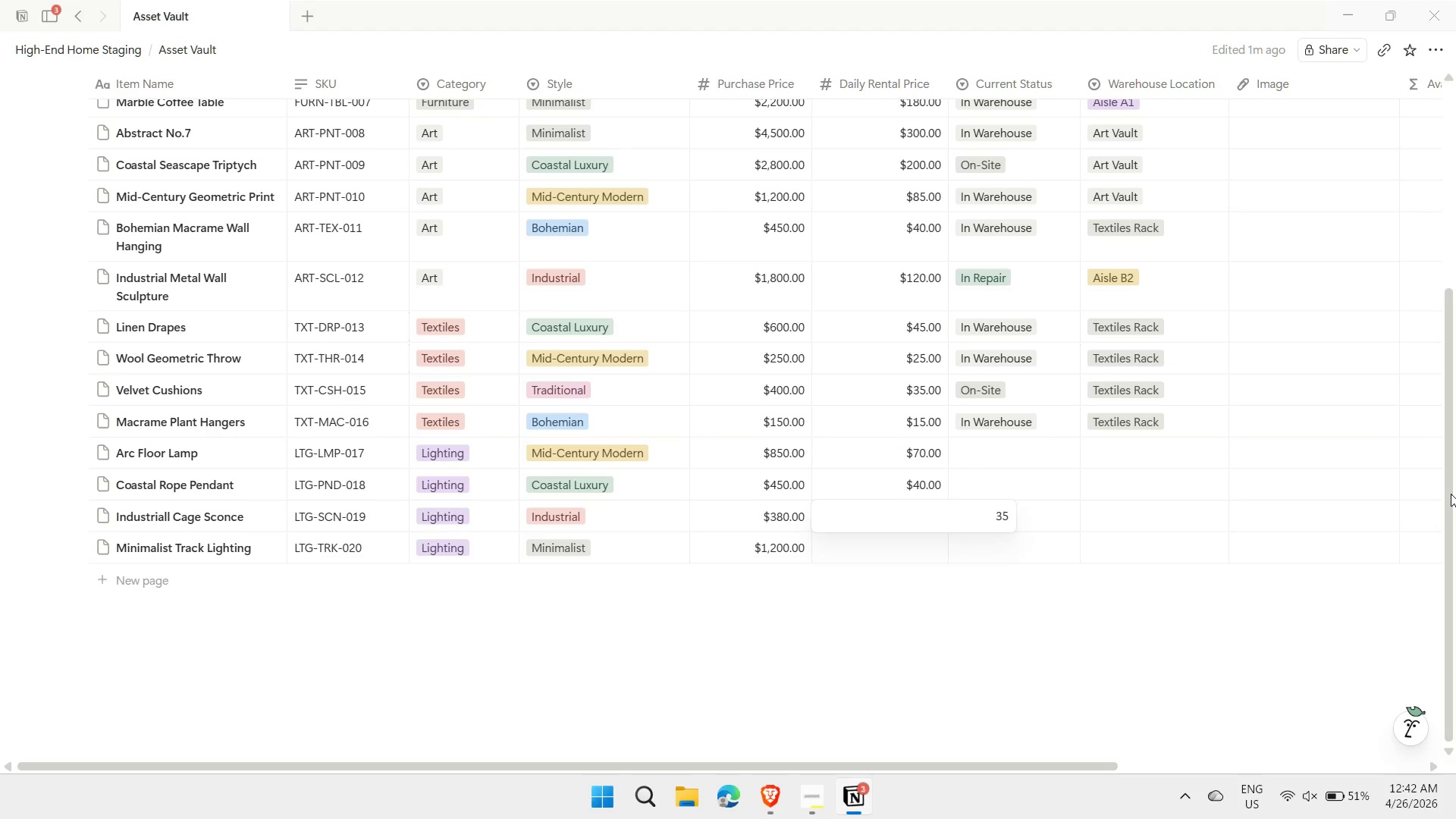 
key(Enter)
 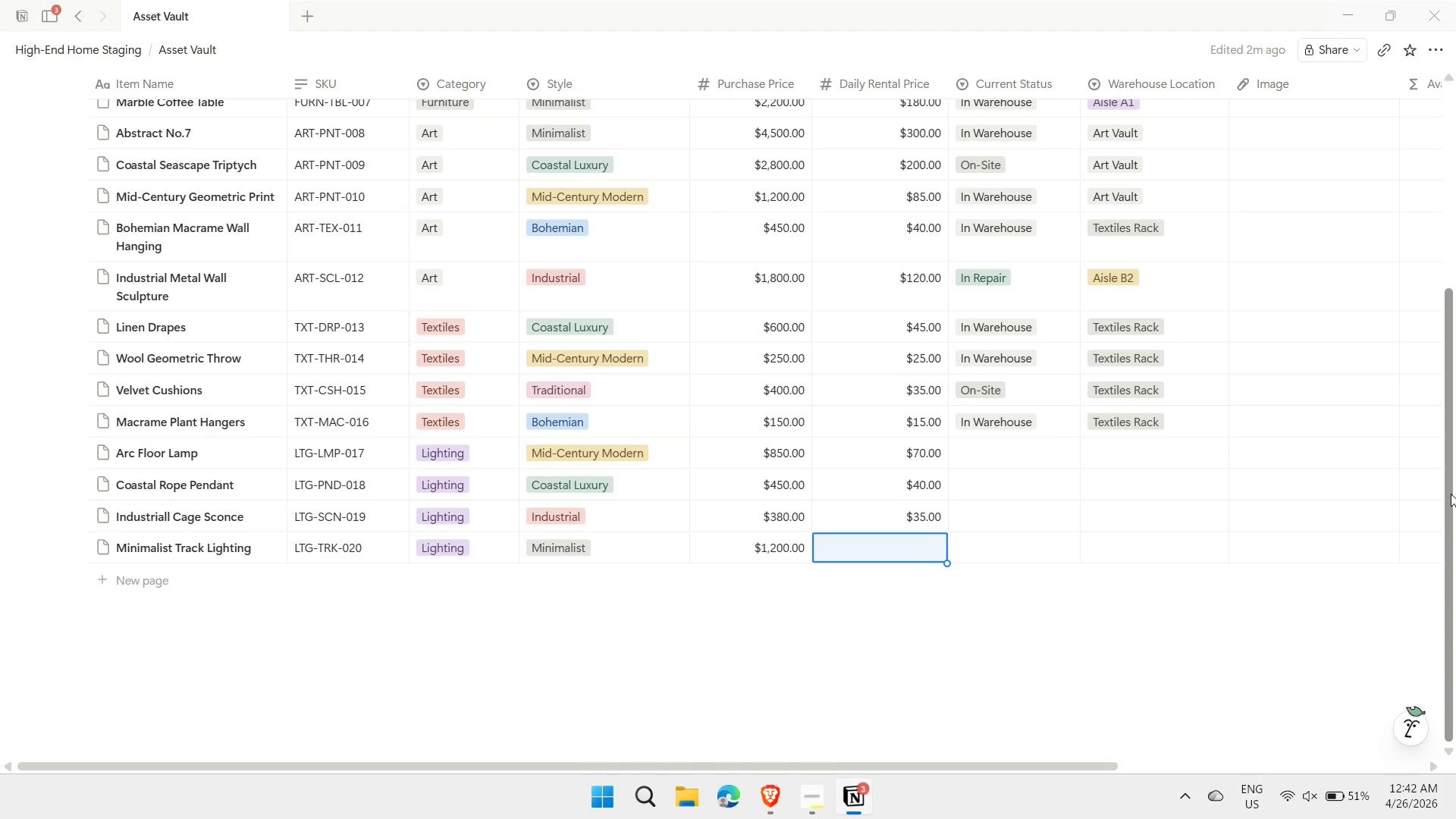 
type(95)
 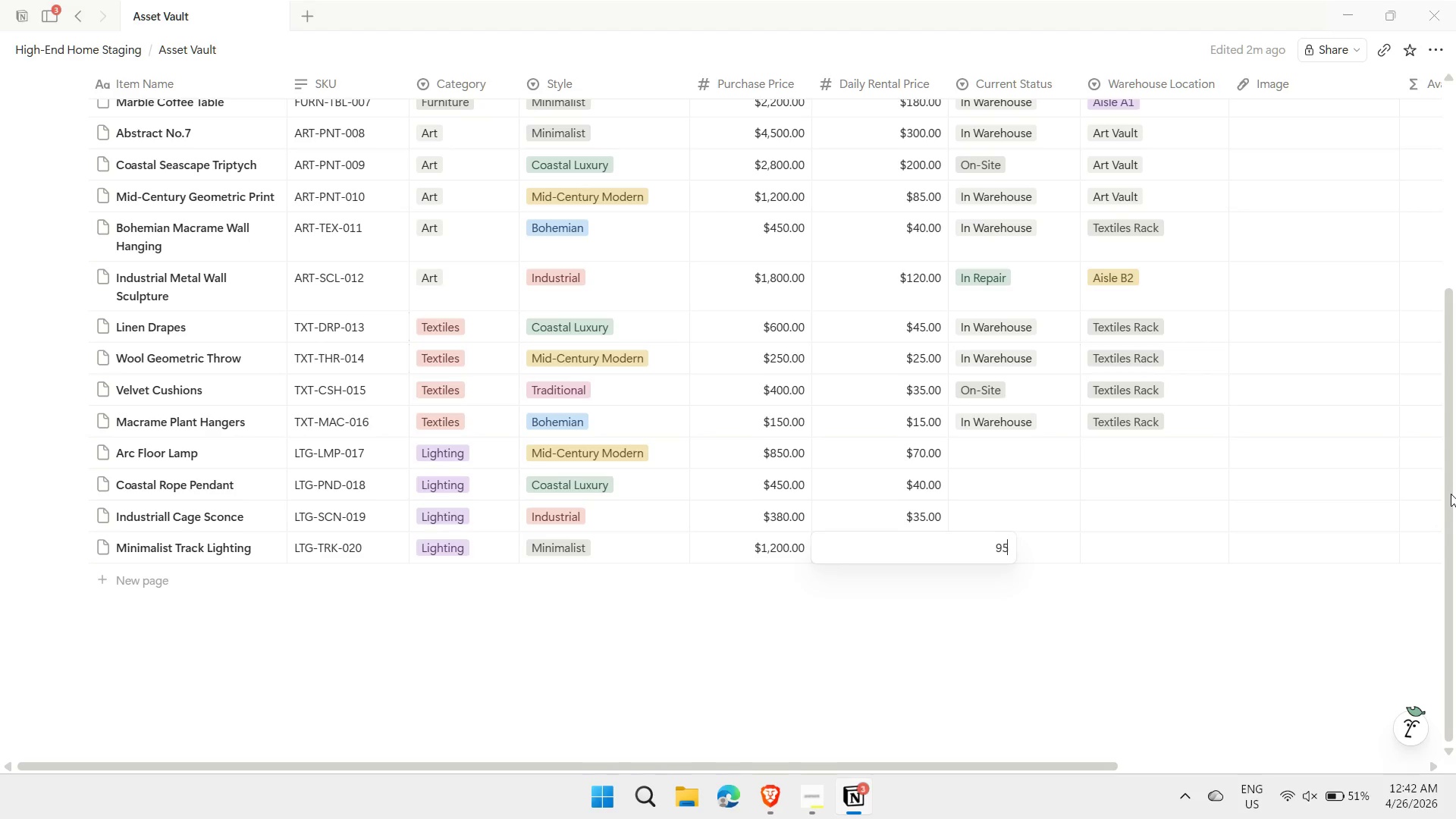 
key(Enter)
 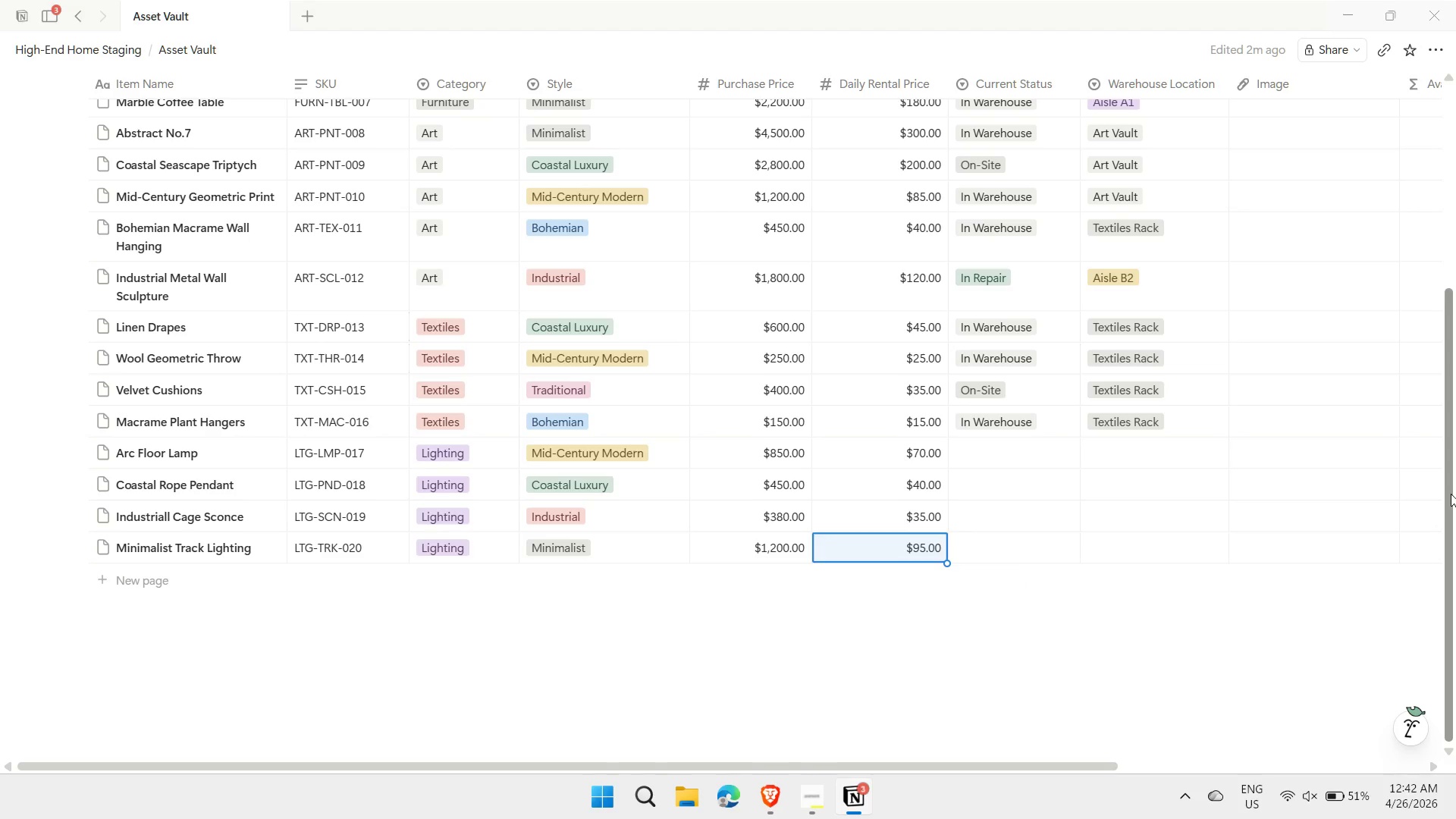 
key(ArrowRight)
 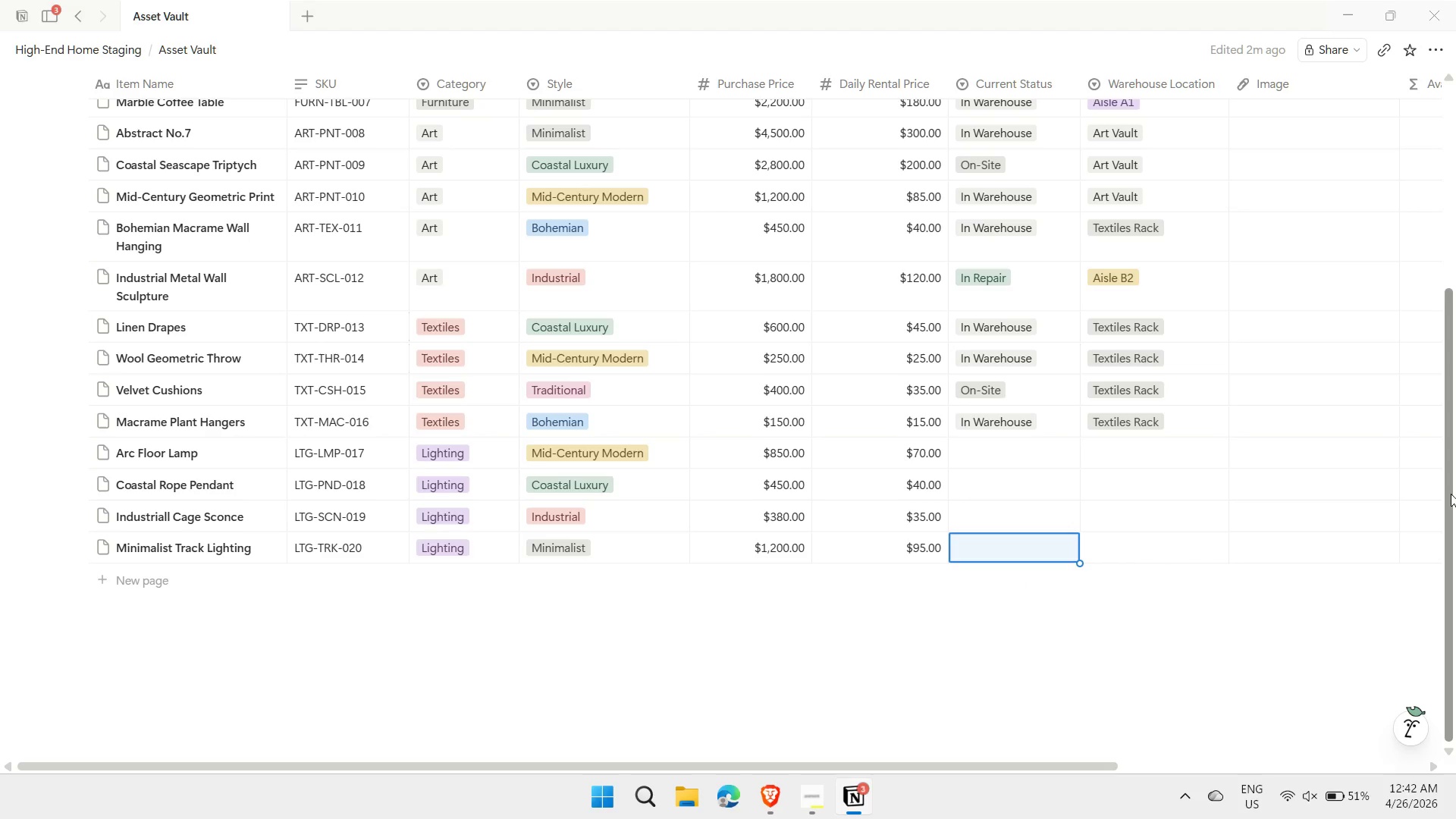 
key(ArrowUp)
 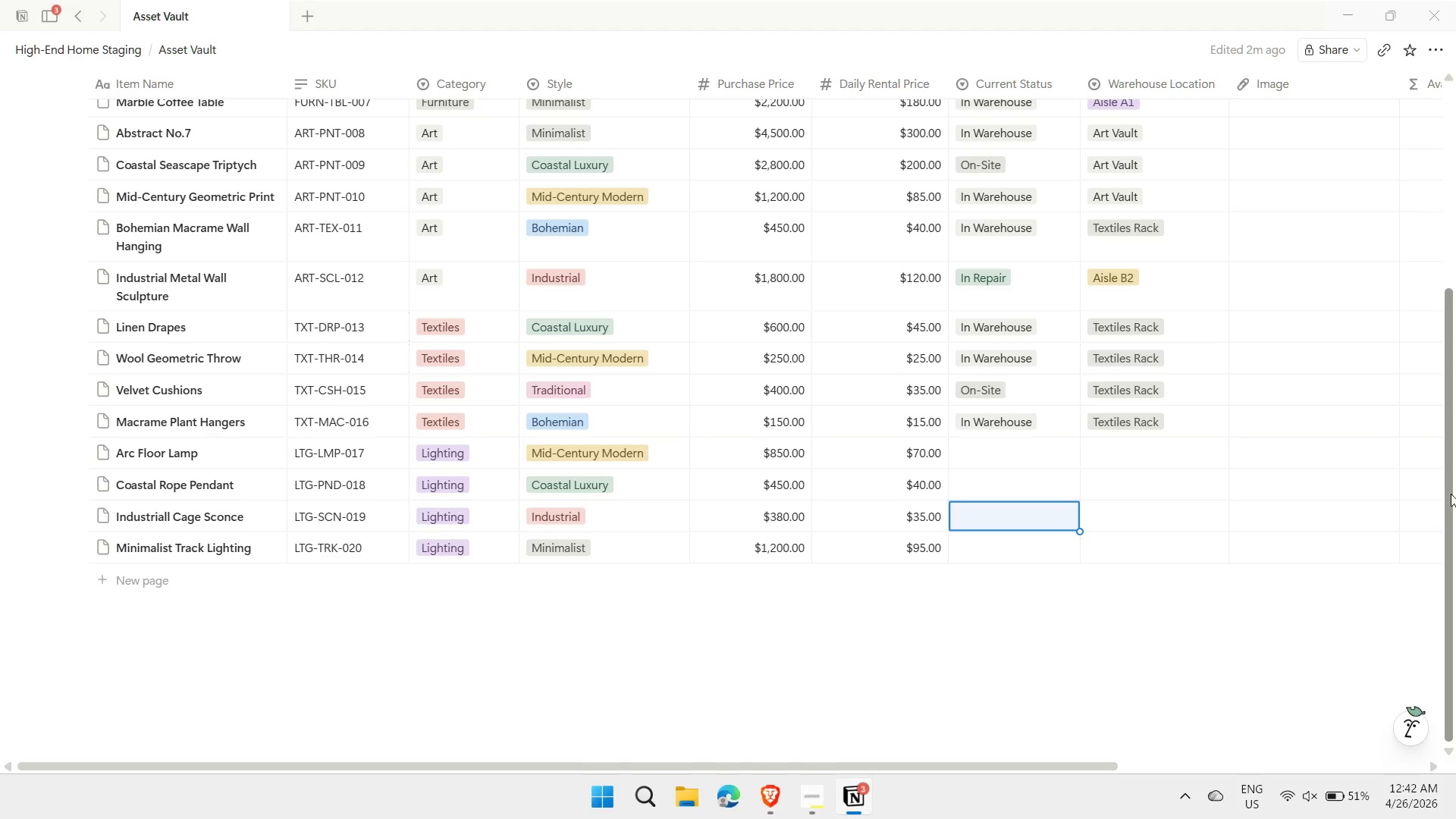 
key(ArrowUp)
 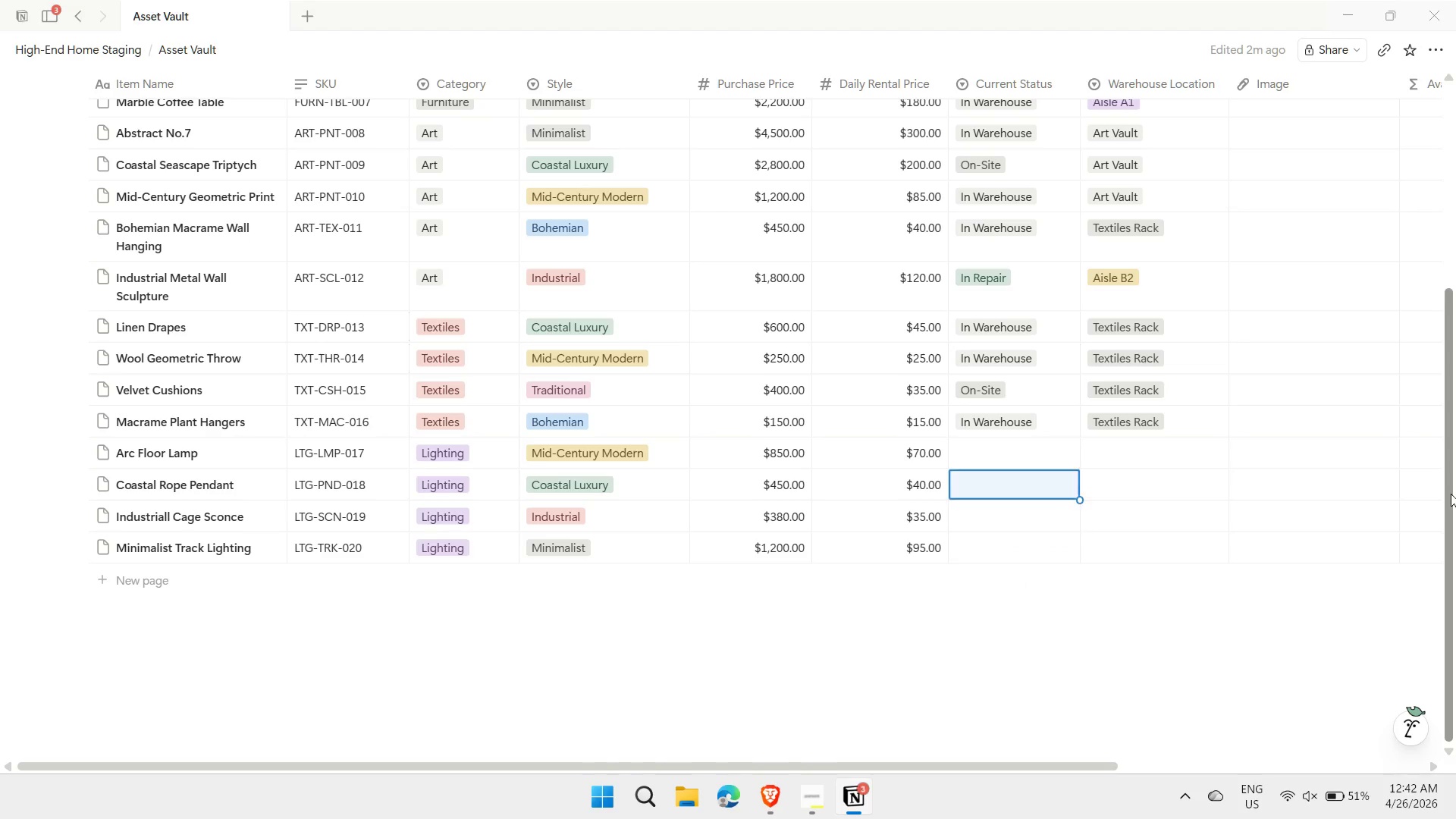 
key(ArrowUp)
 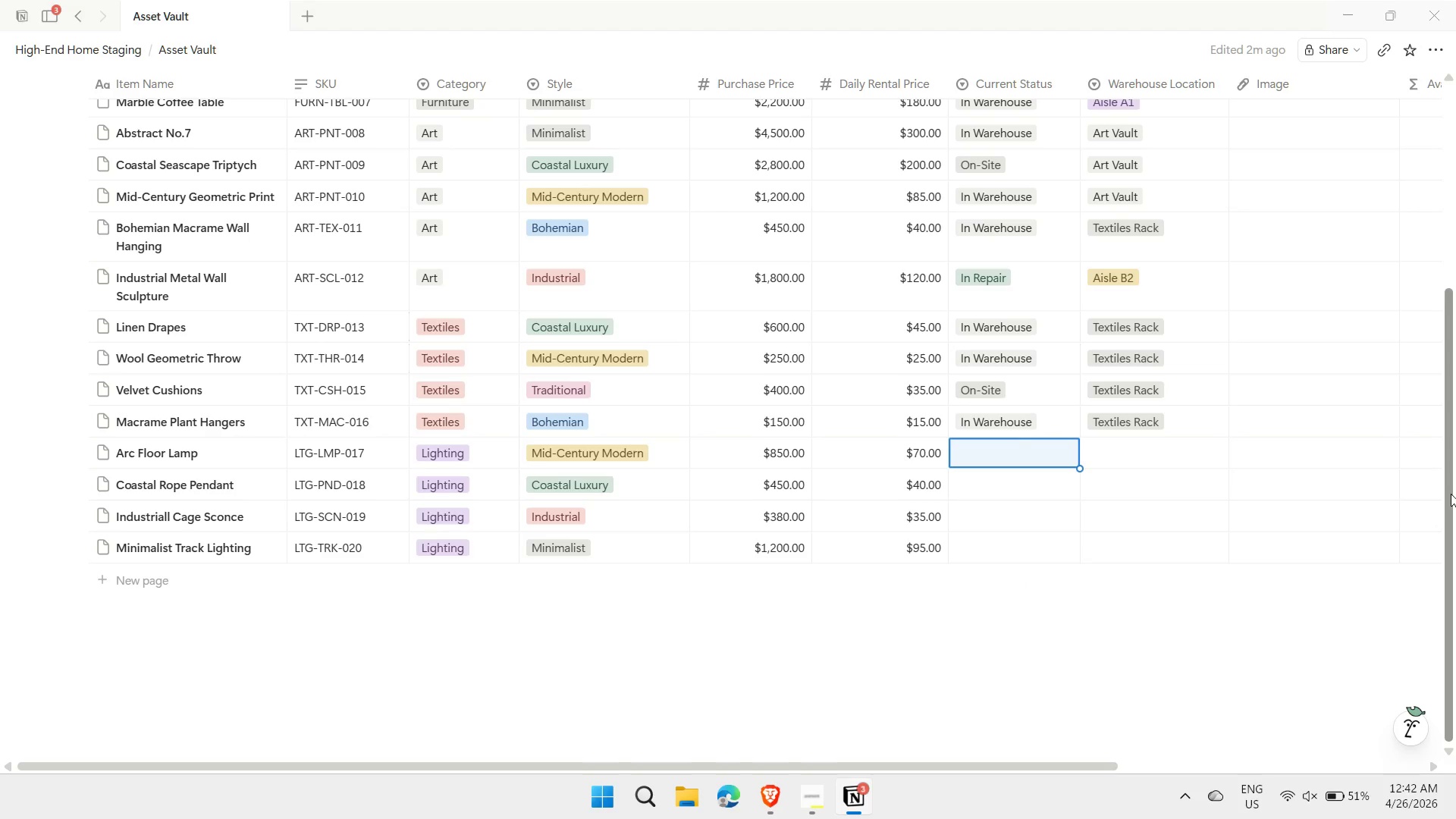 
key(ArrowUp)
 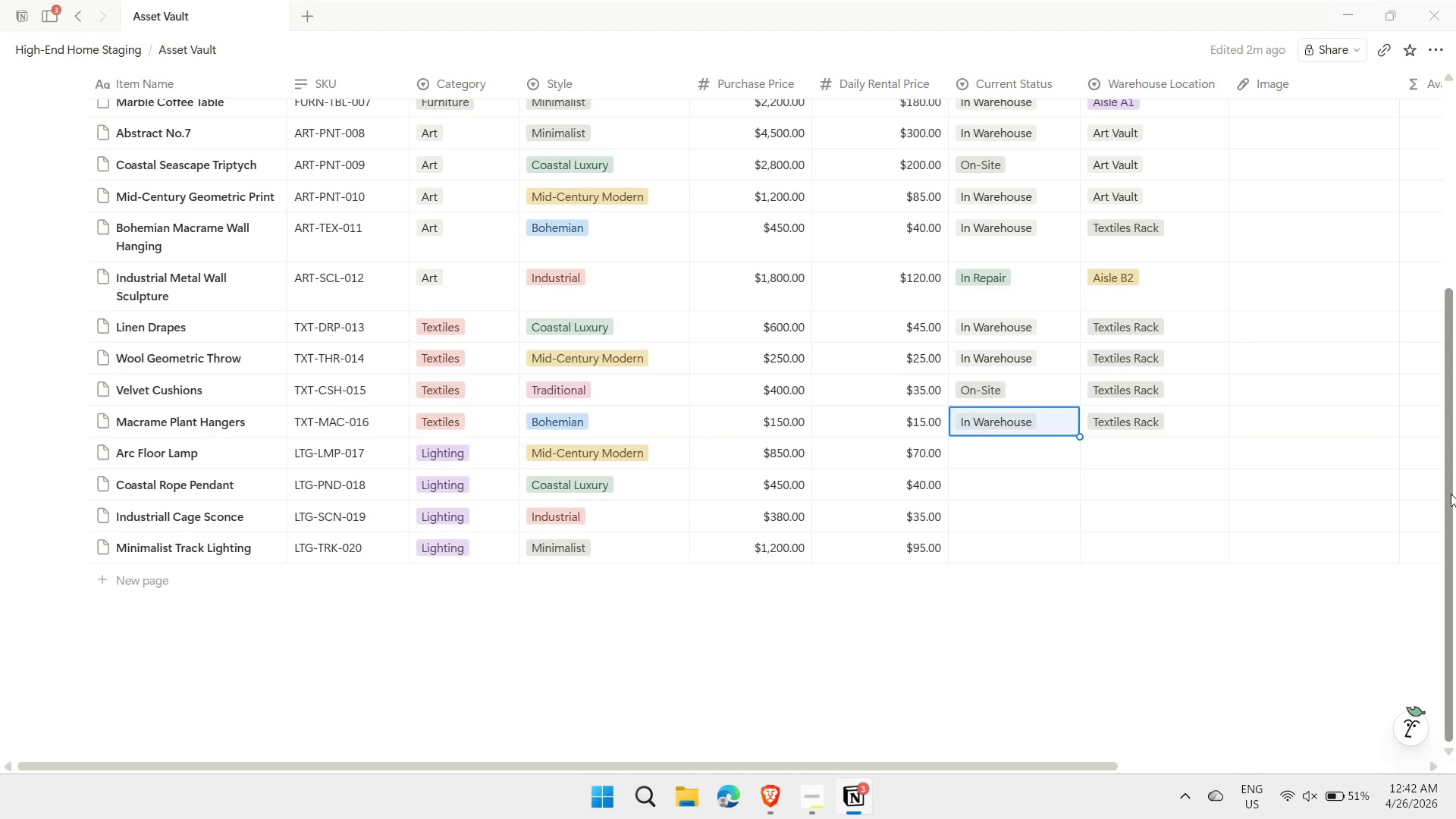 
key(Control+ControlLeft)
 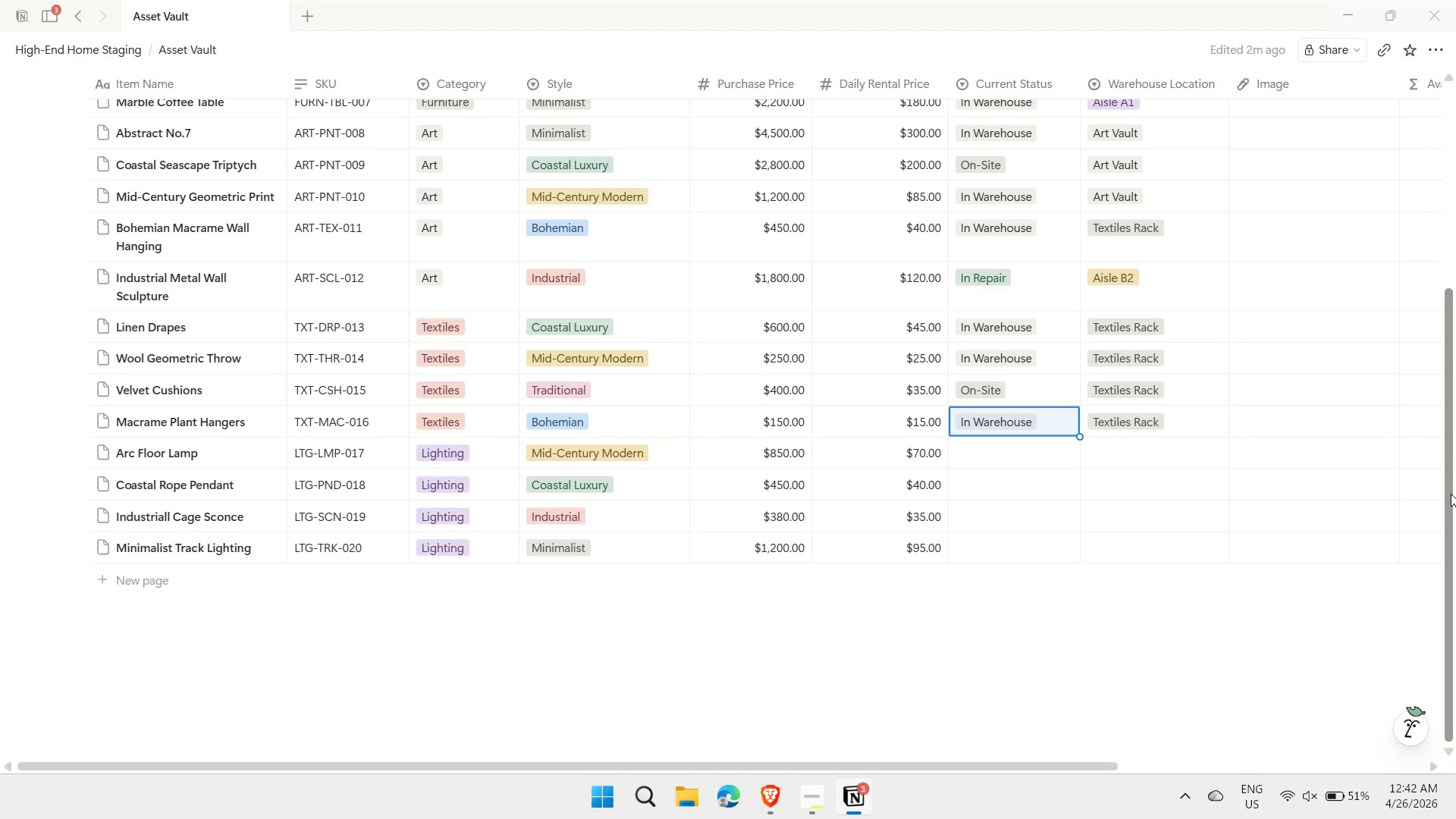 
key(Control+C)
 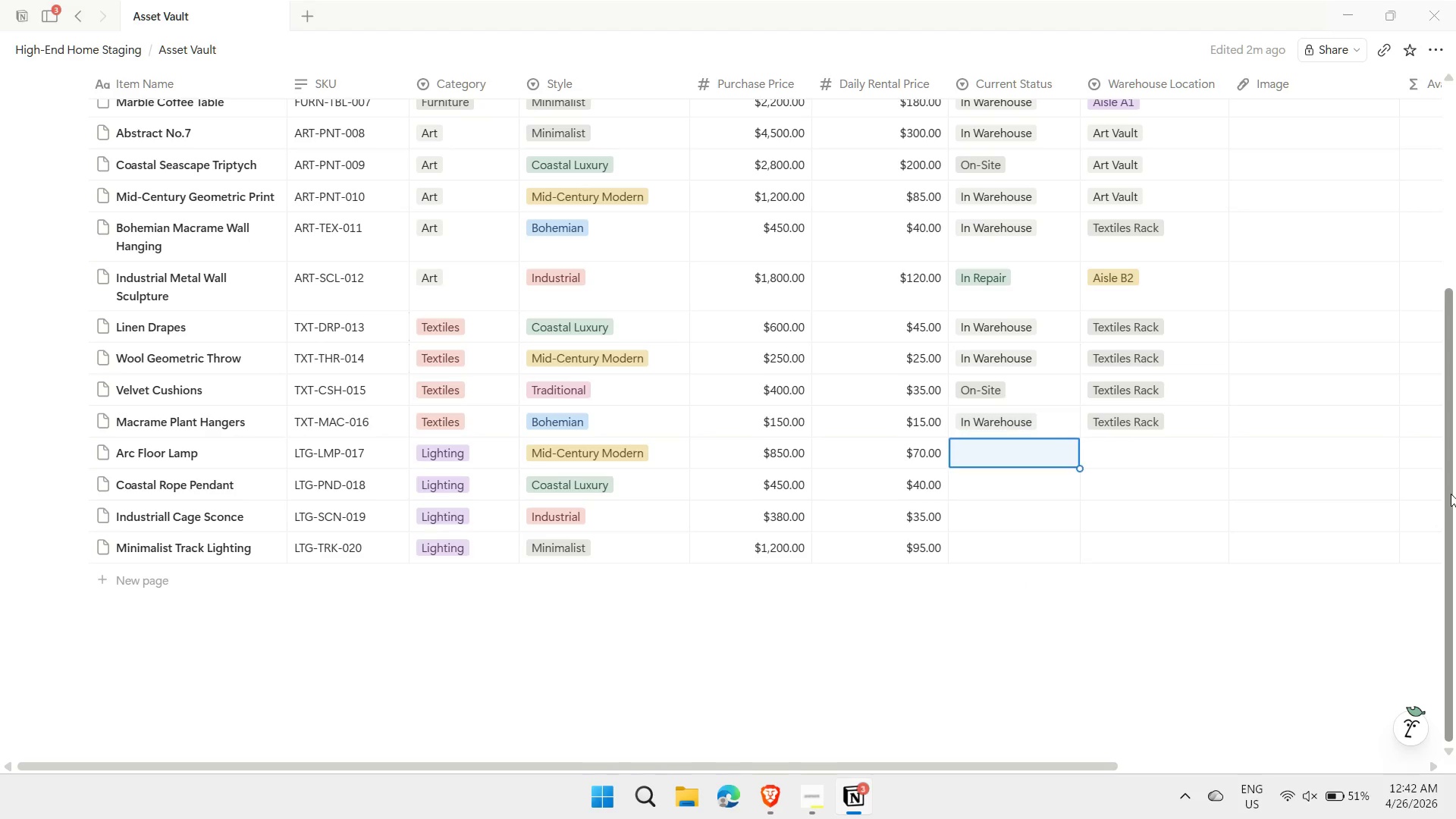 
key(ArrowDown)
 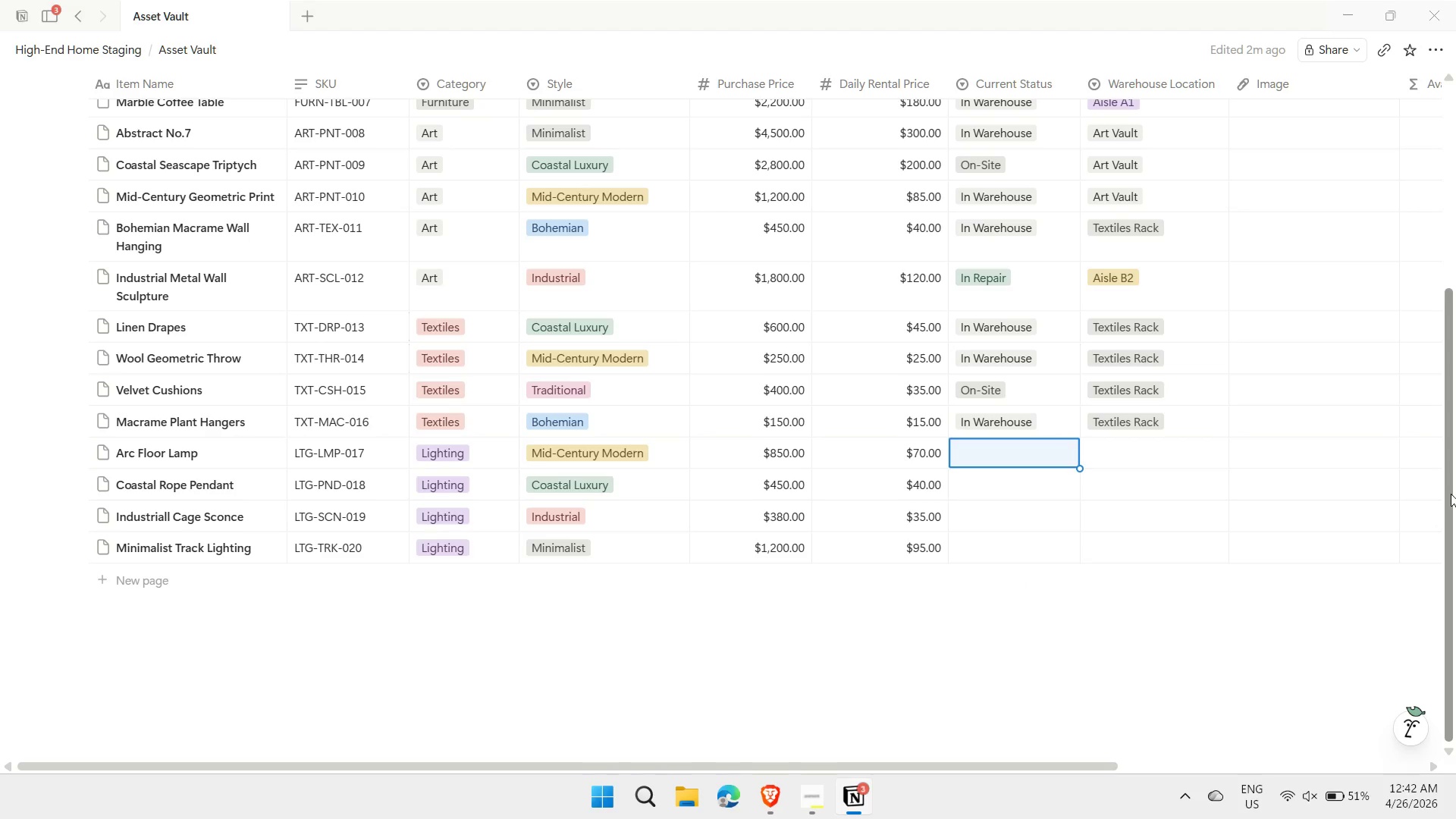 
key(Shift+ShiftLeft)
 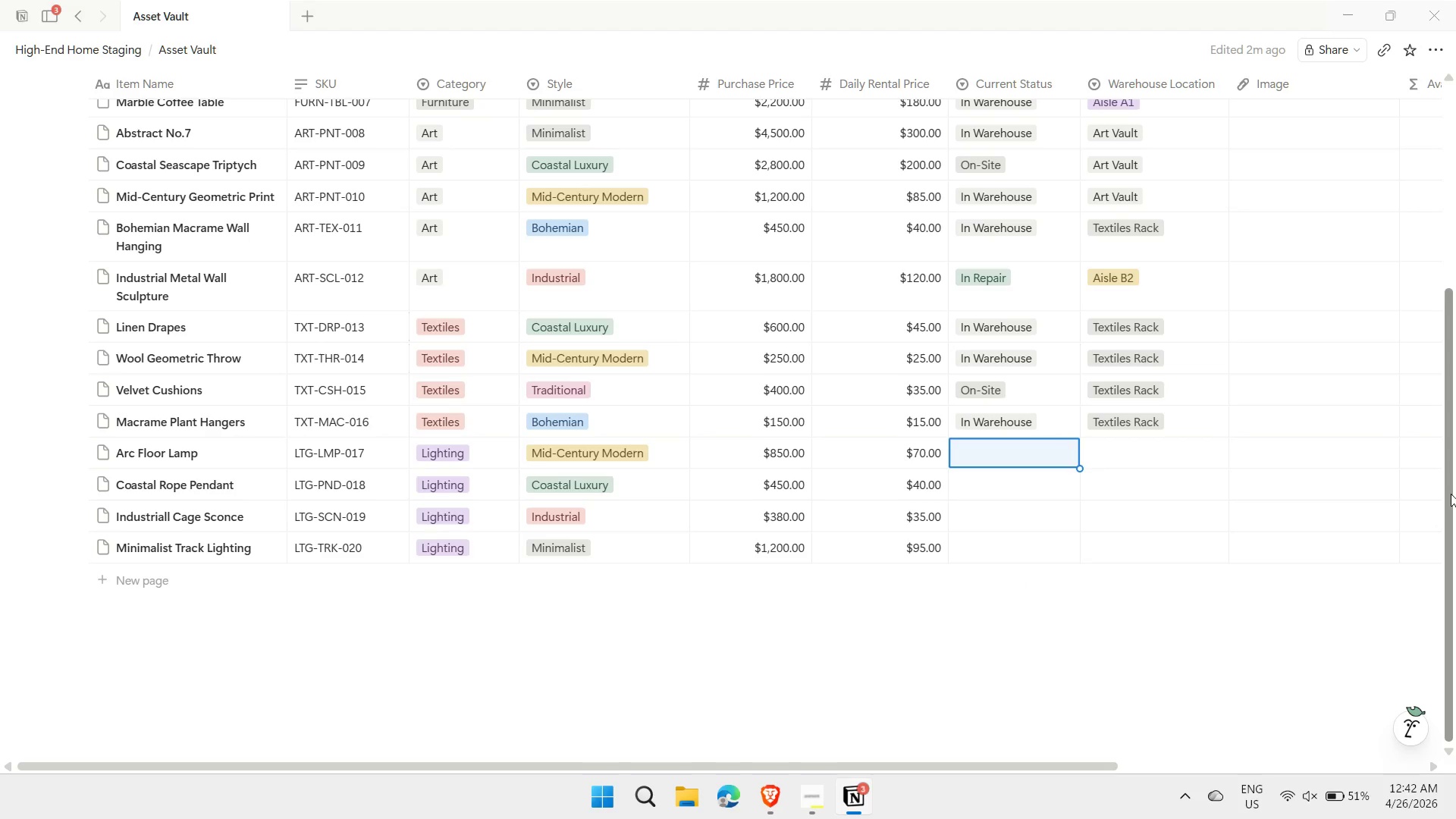 
key(Shift+ArrowDown)
 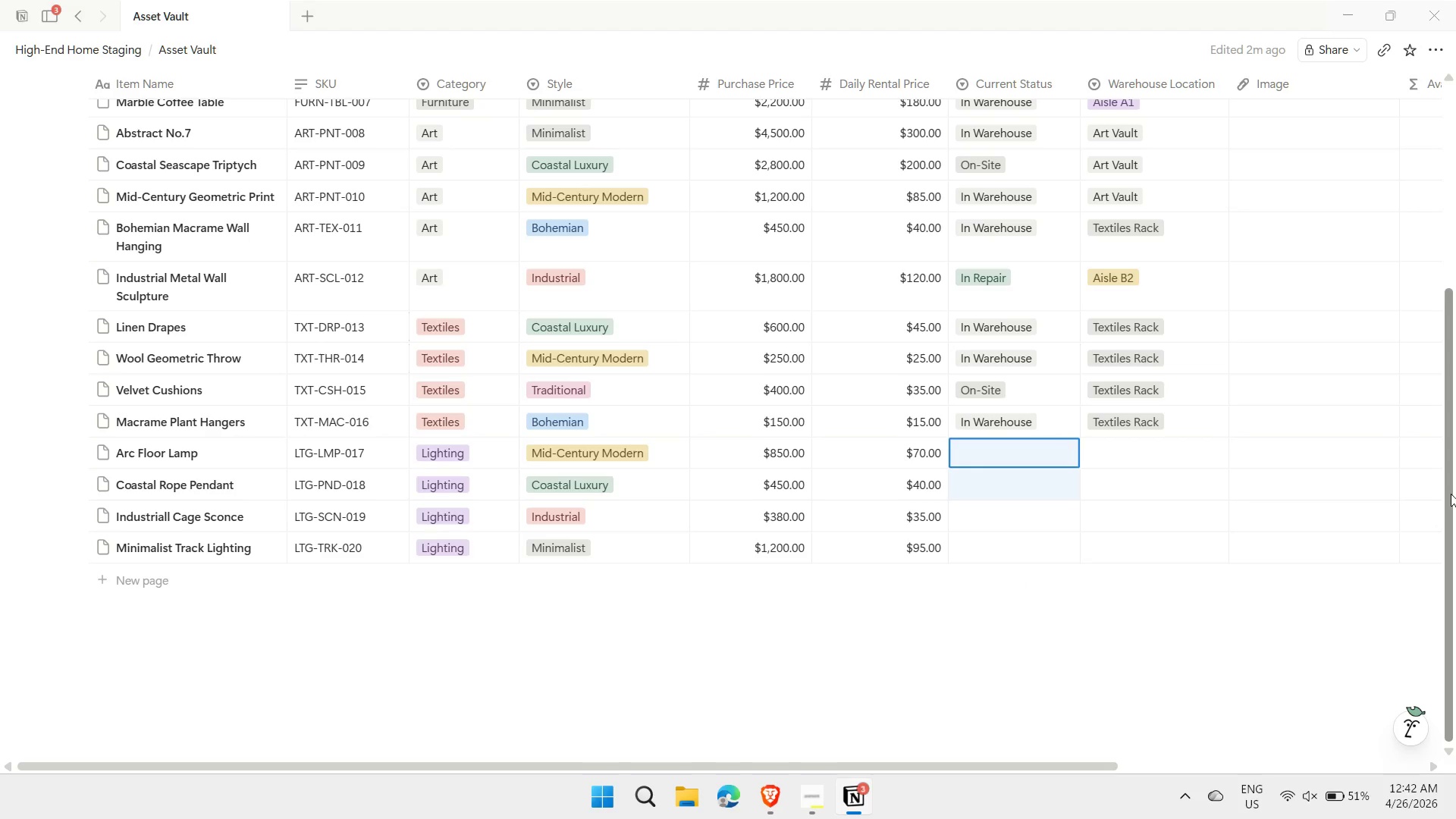 
key(Control+ControlLeft)
 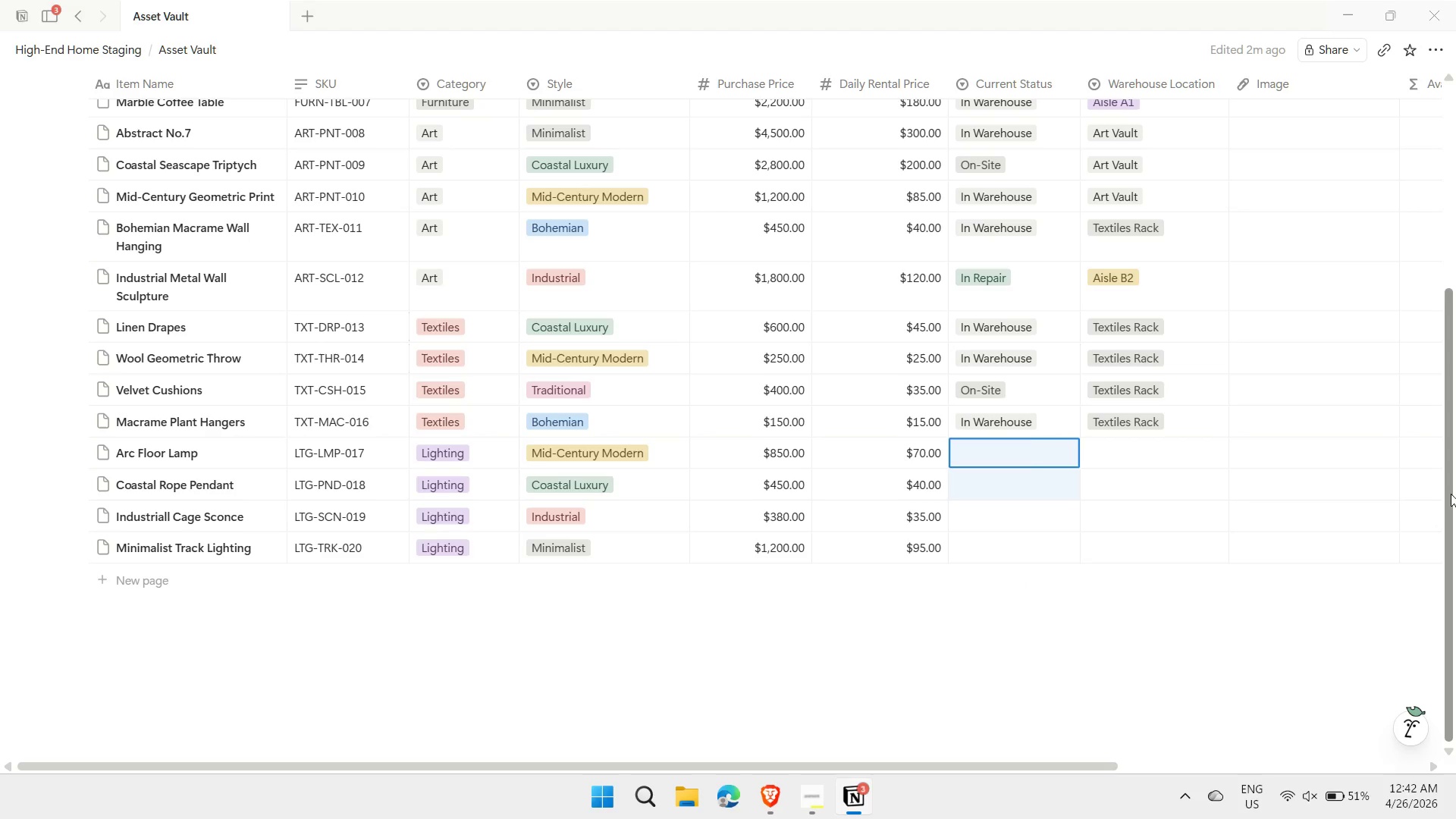 
key(Control+V)
 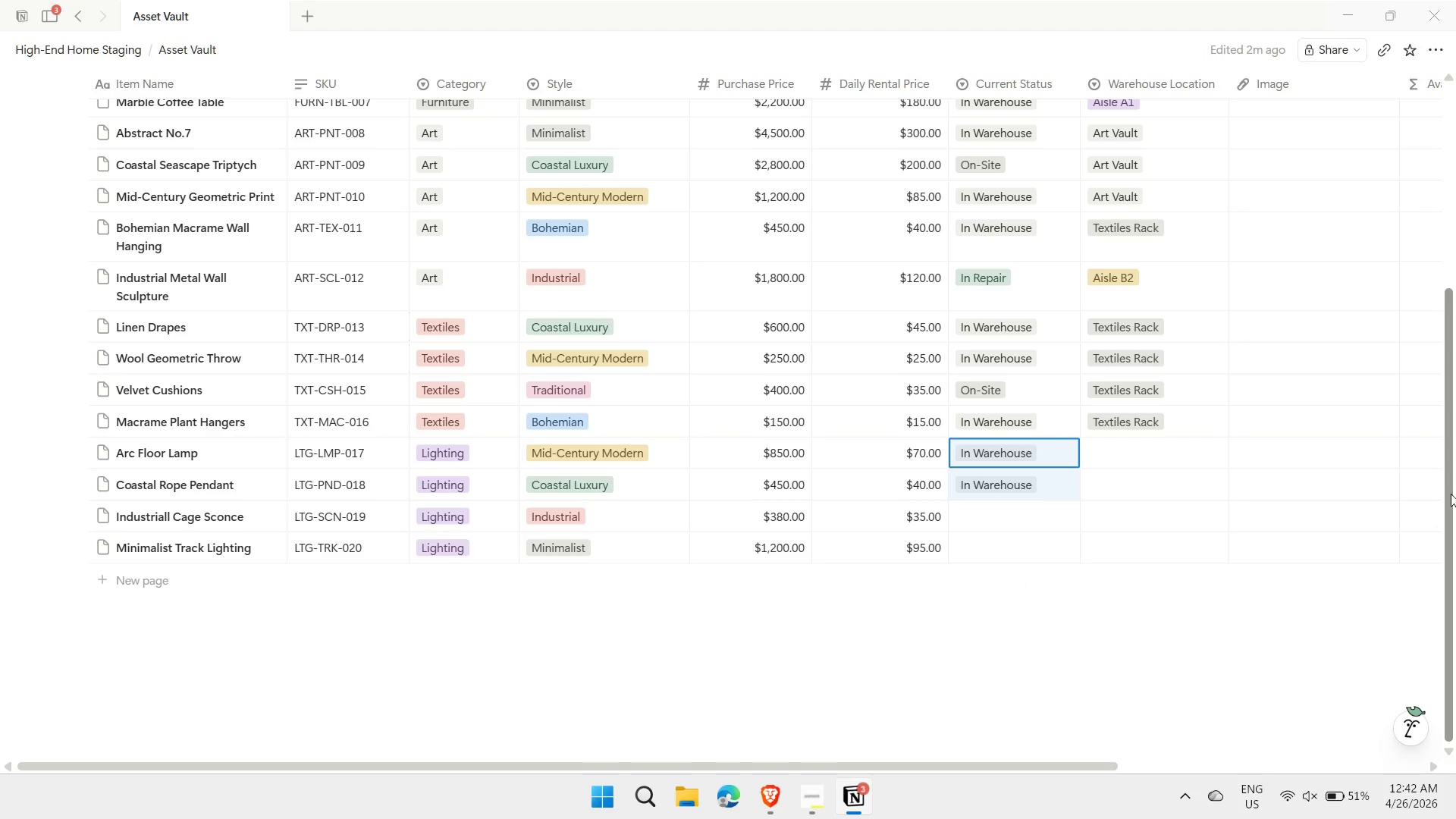 
key(ArrowDown)
 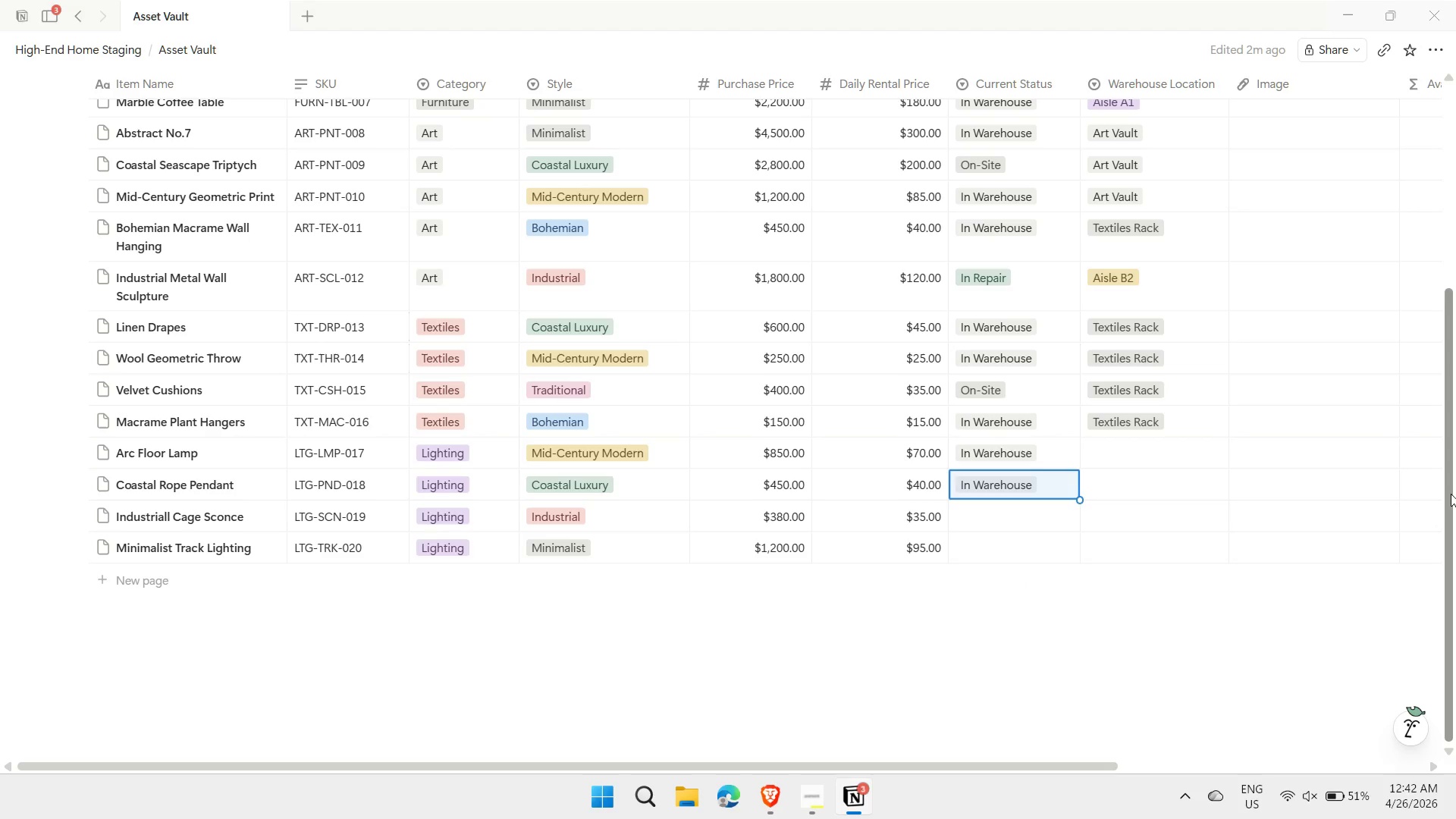 
key(ArrowDown)
 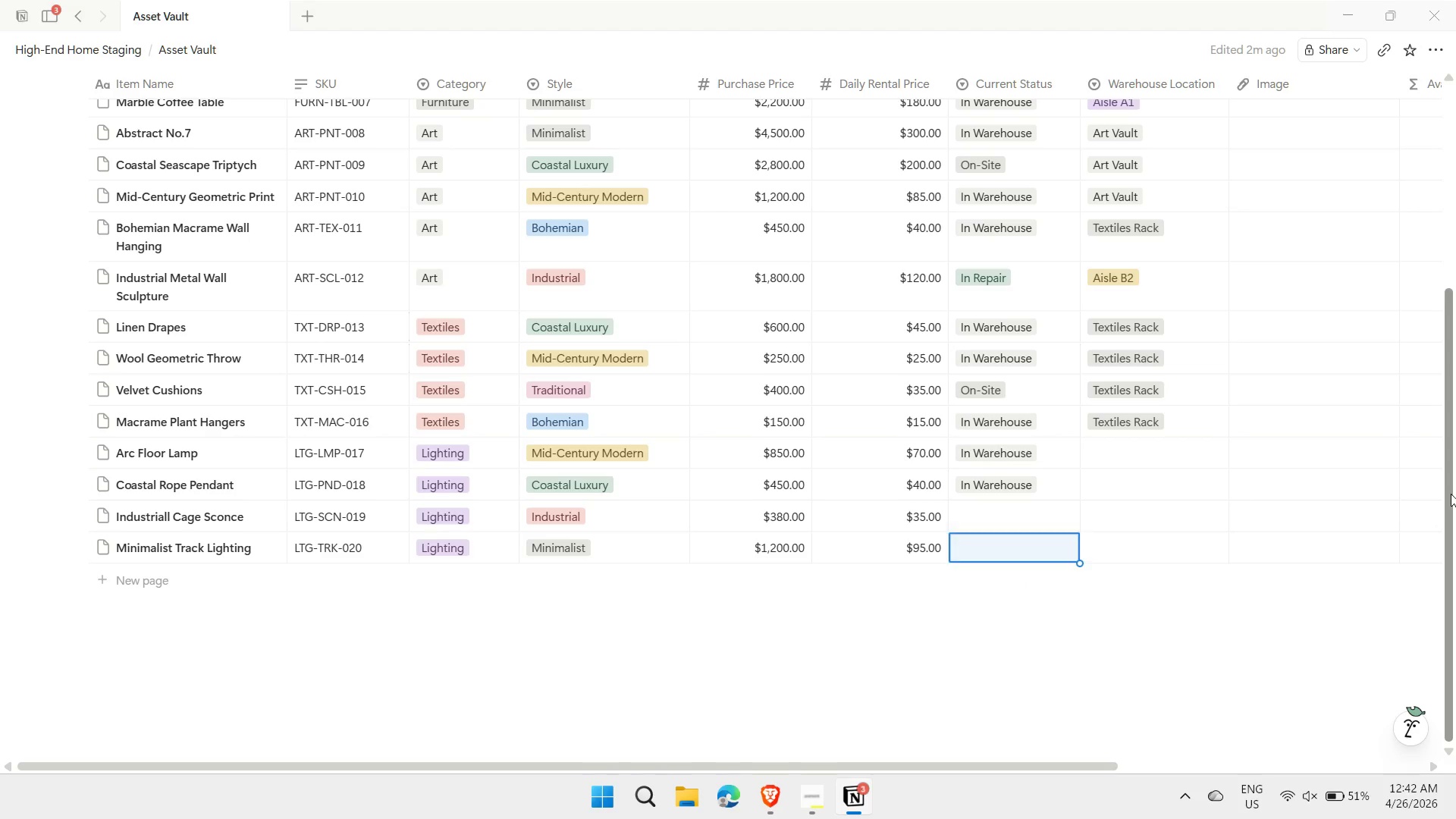 
key(ArrowDown)
 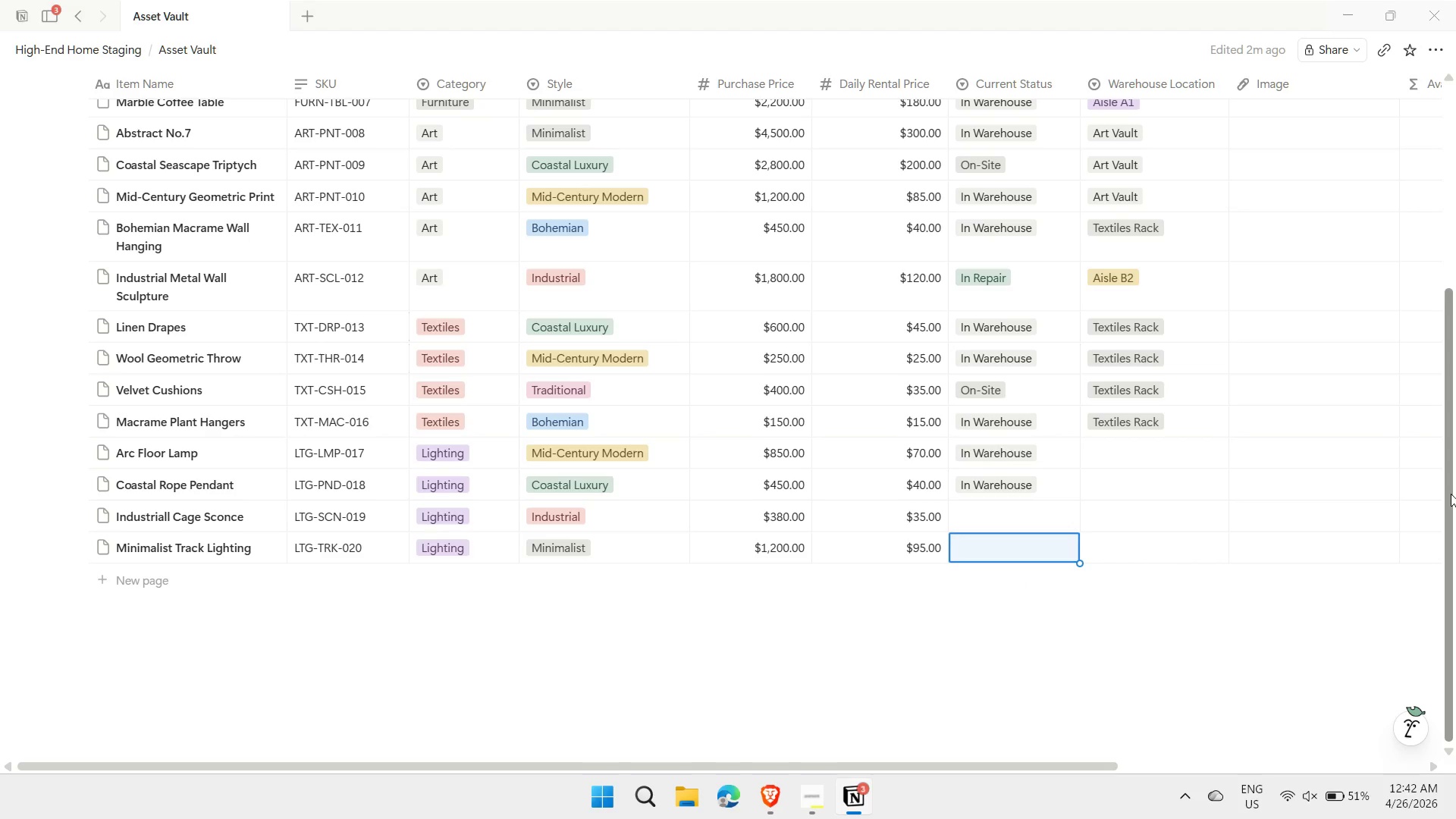 
key(Control+ControlLeft)
 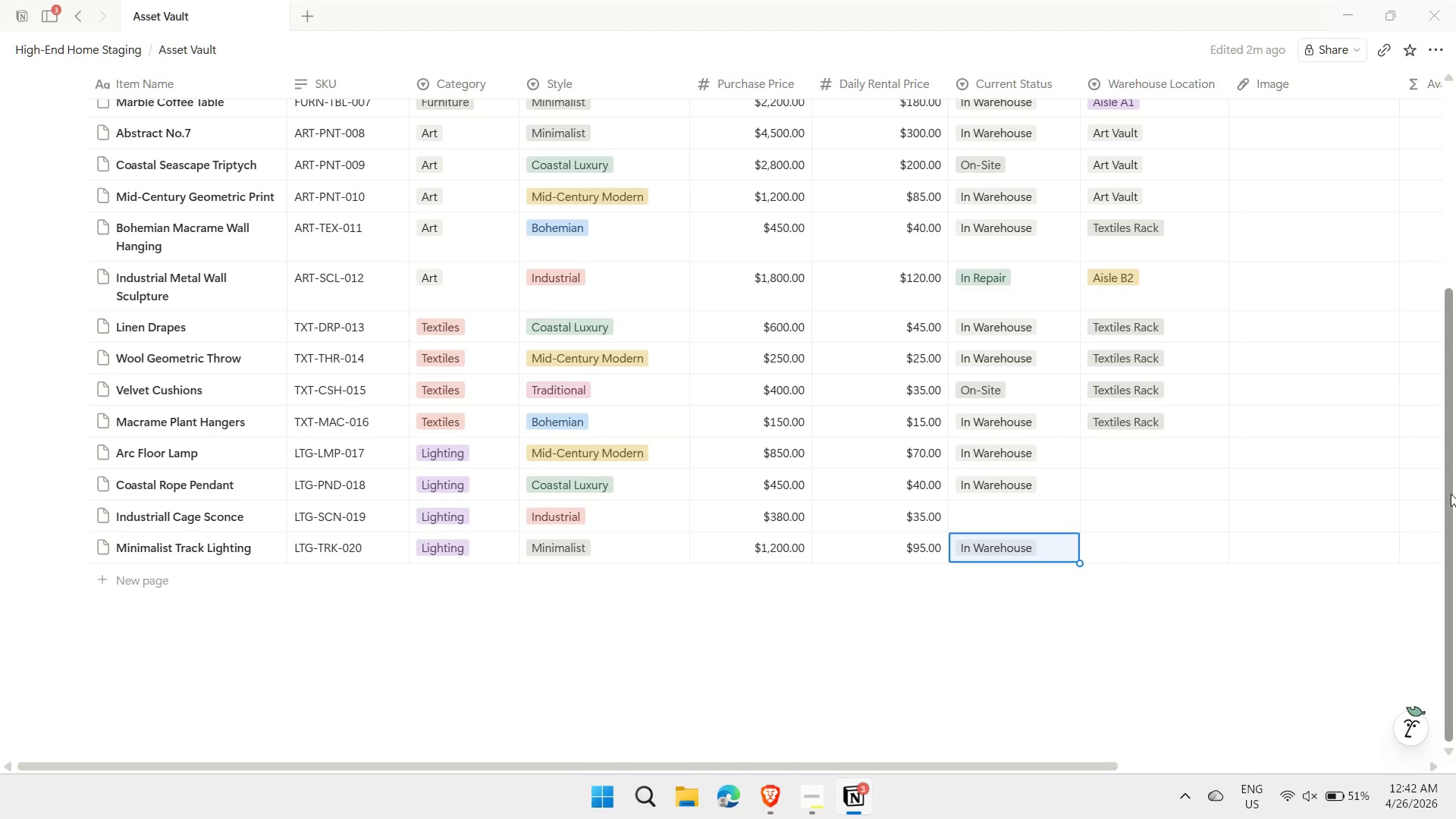 
key(Control+V)
 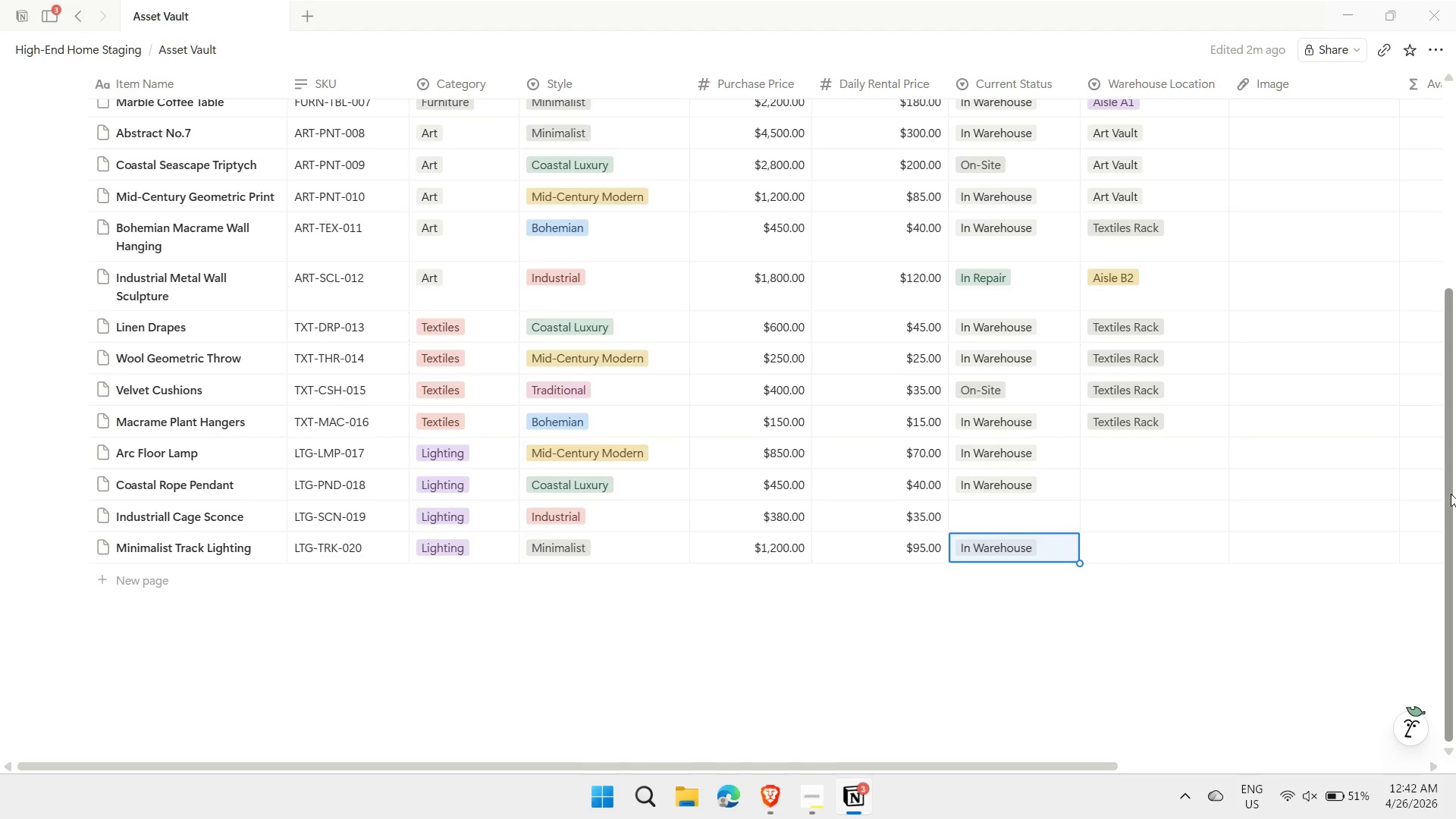 
key(ArrowDown)
 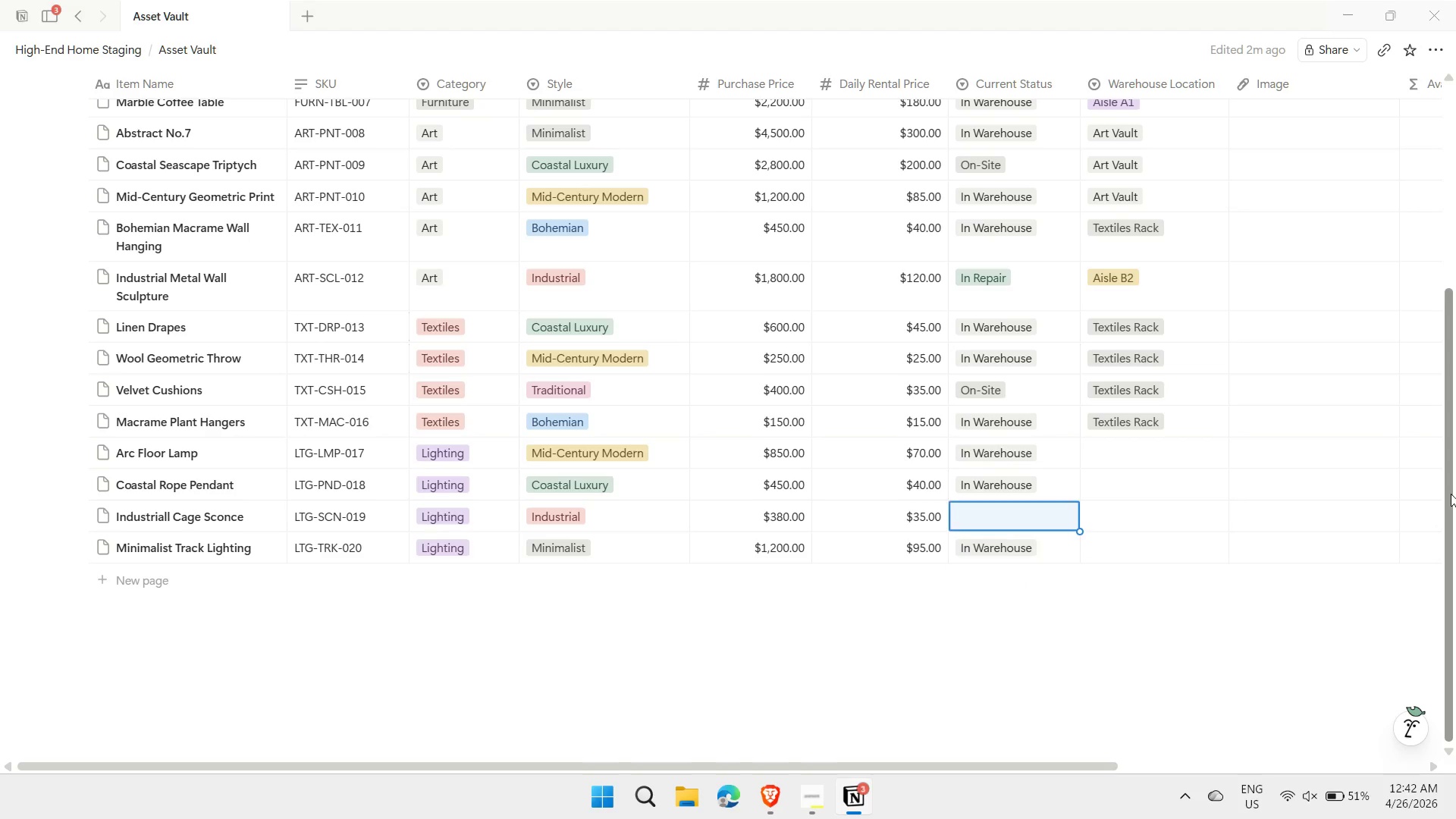 
key(ArrowUp)
 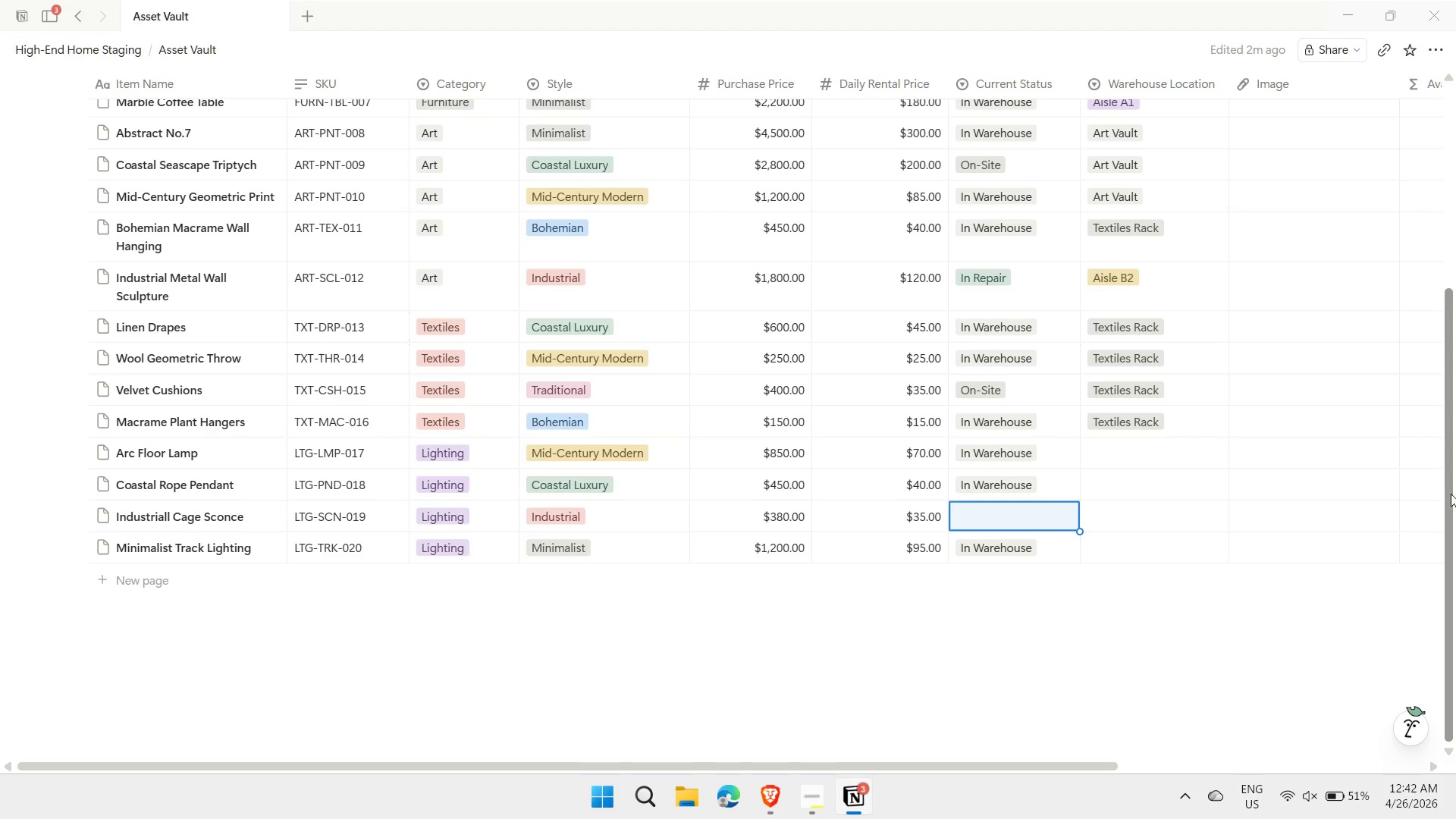 
key(ArrowUp)
 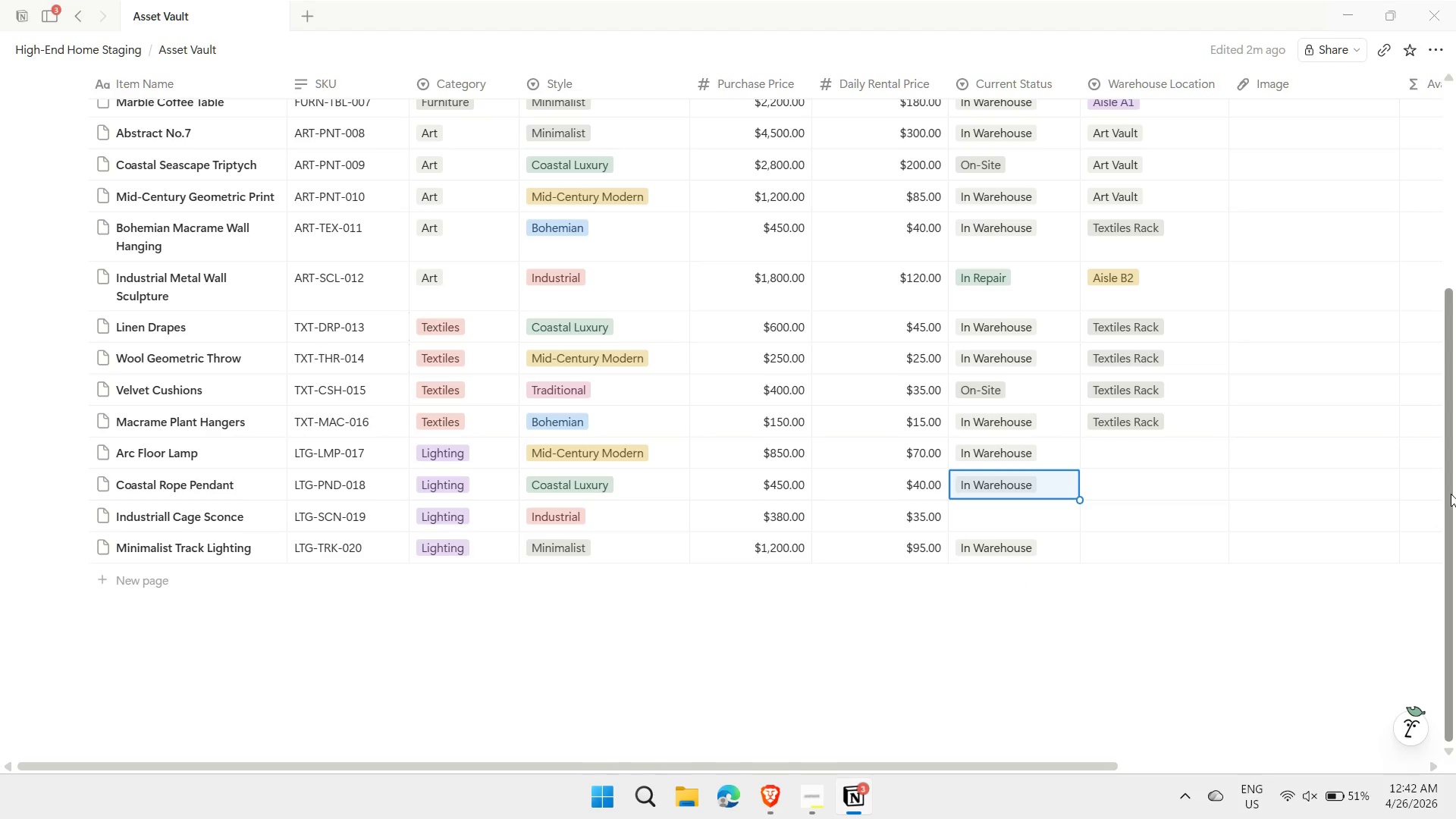 
key(ArrowDown)
 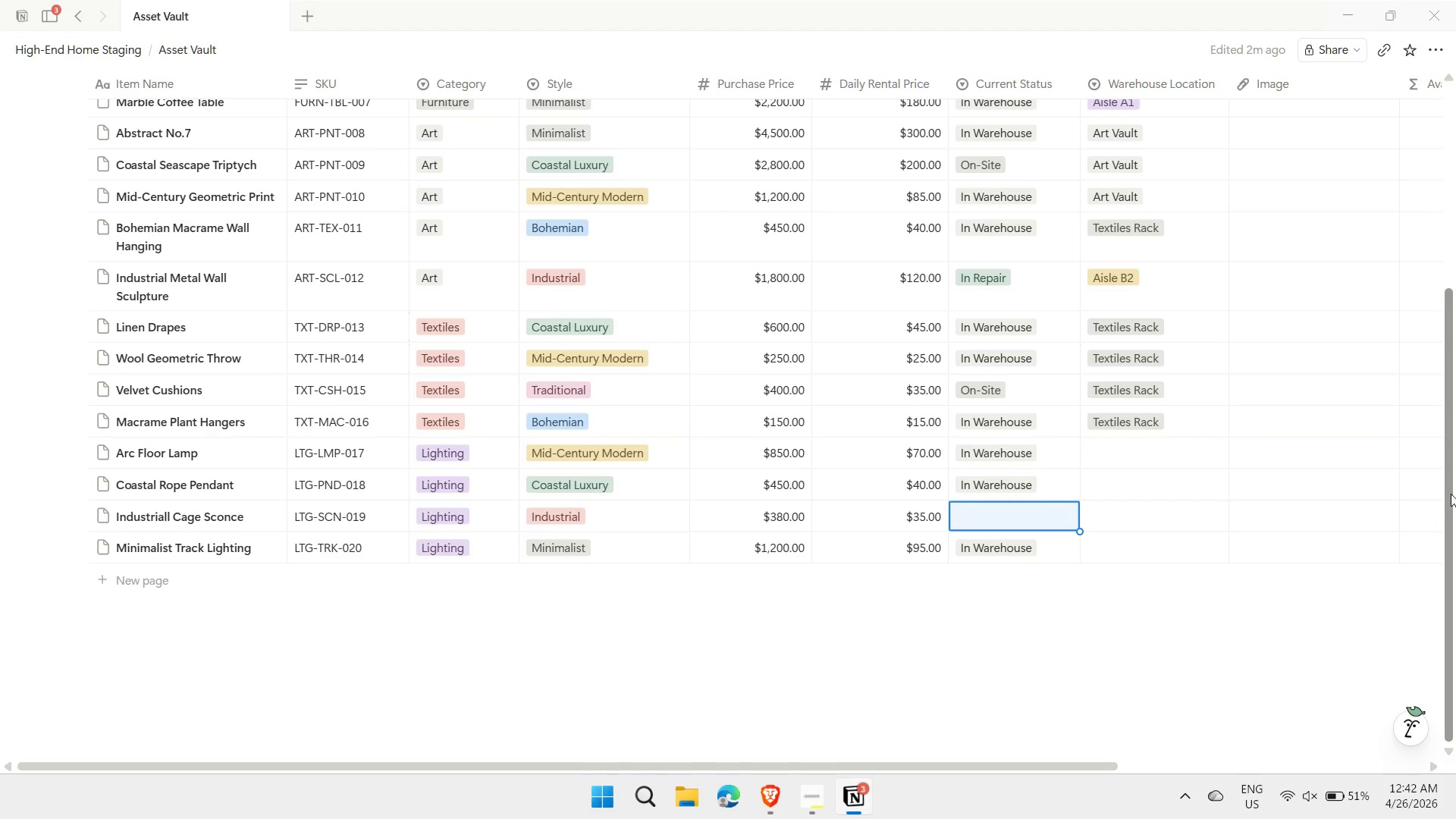 
type(ON)
 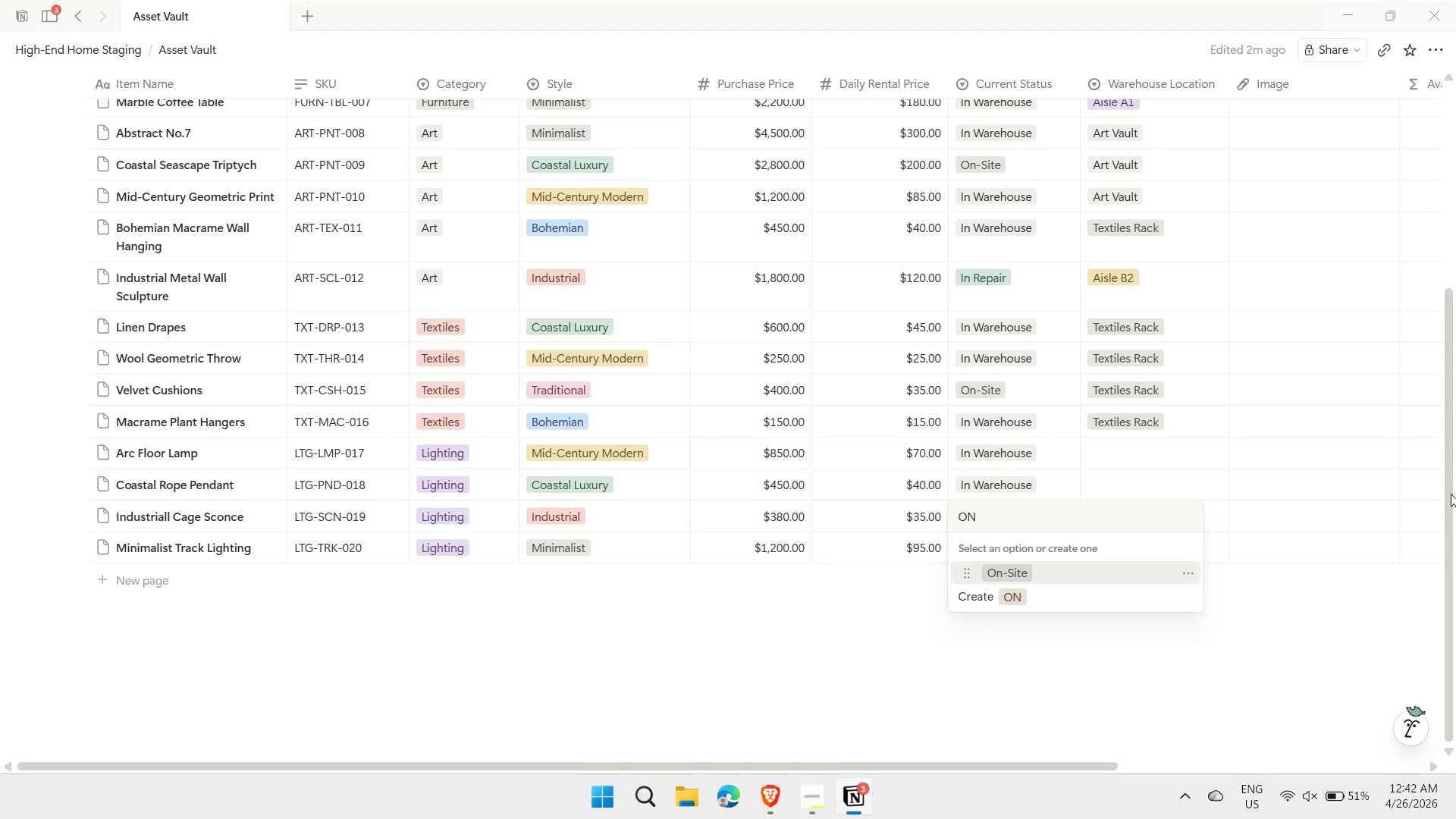 
key(Enter)
 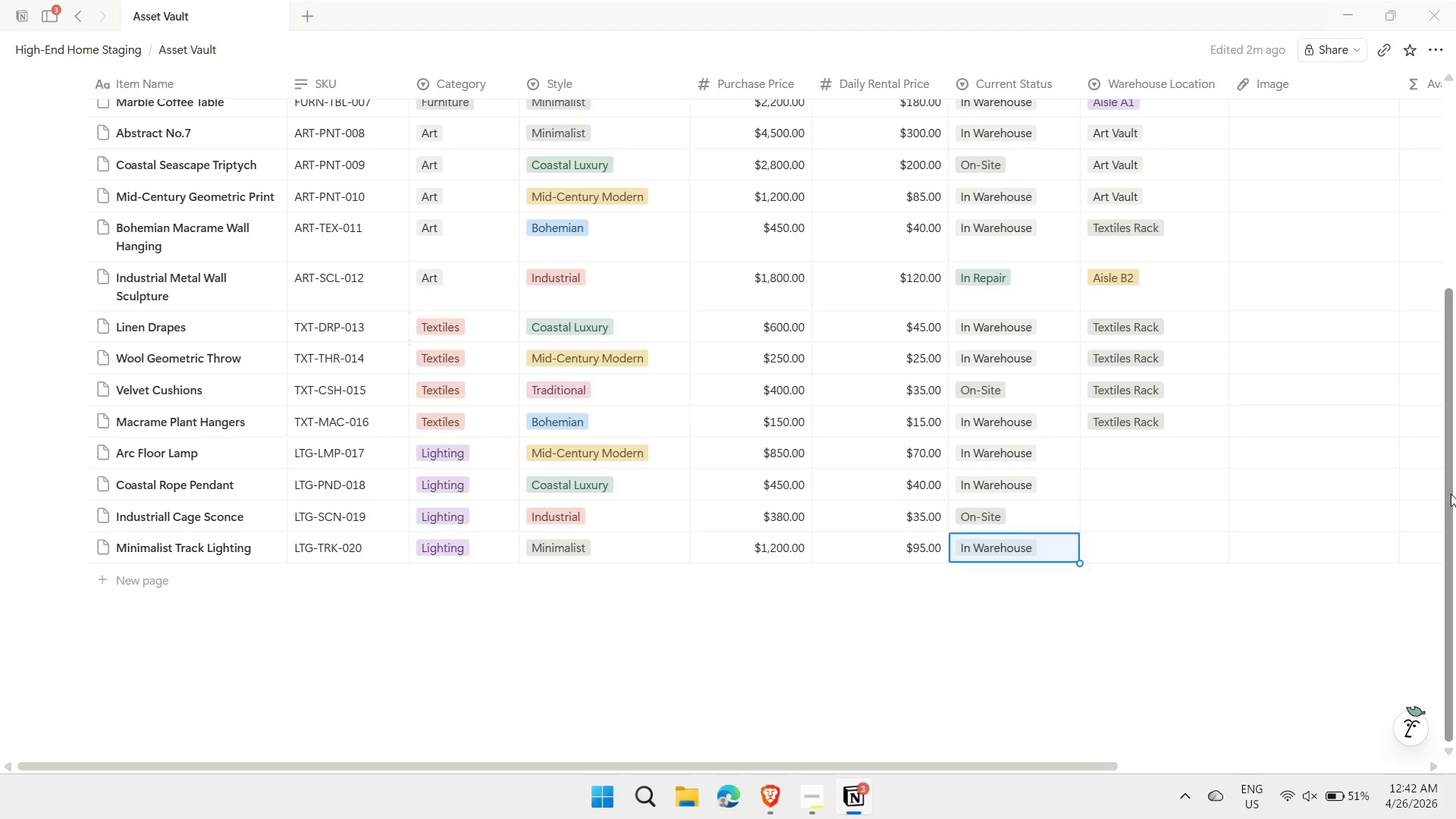 
key(ArrowRight)
 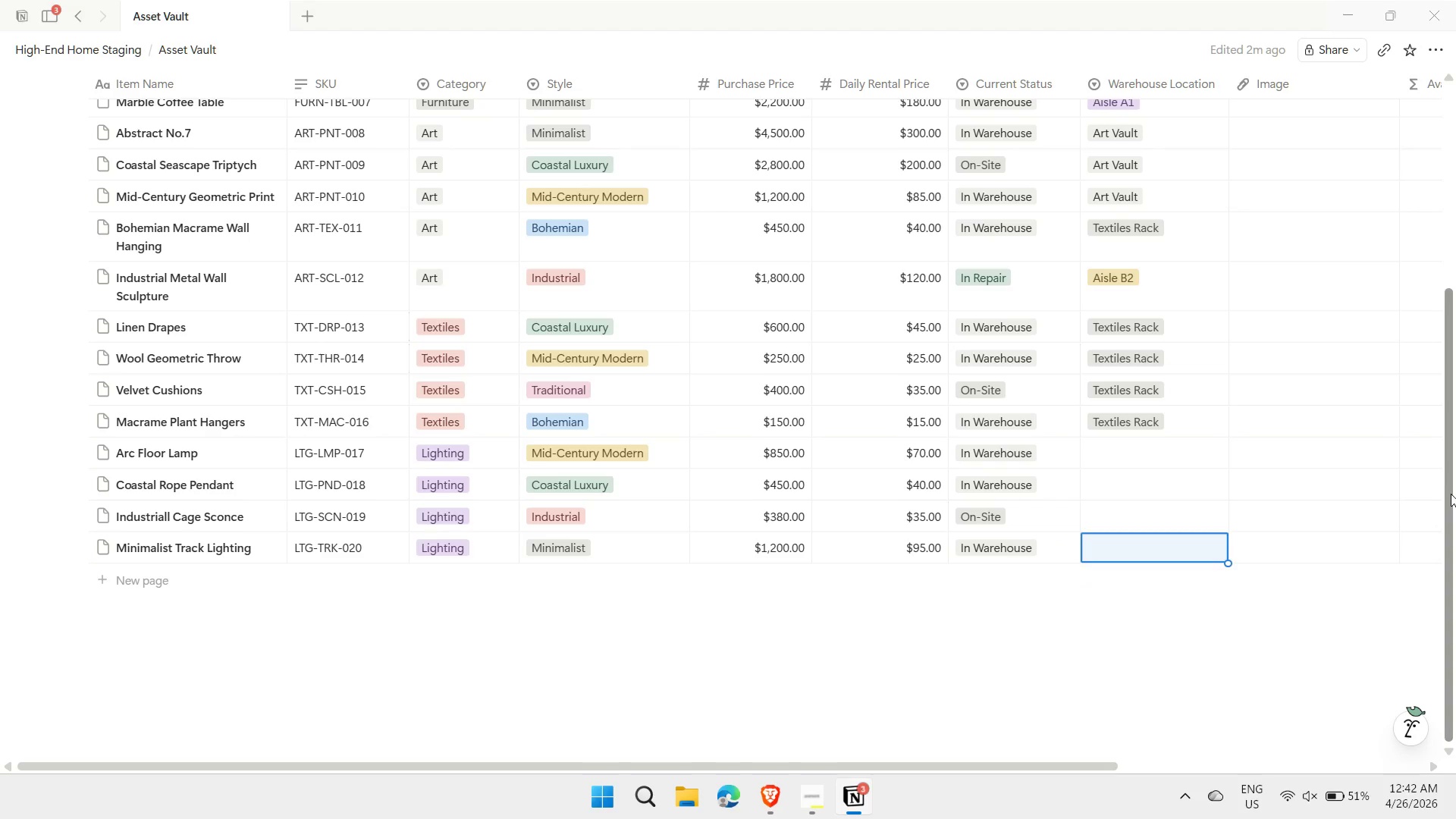 
key(ArrowUp)
 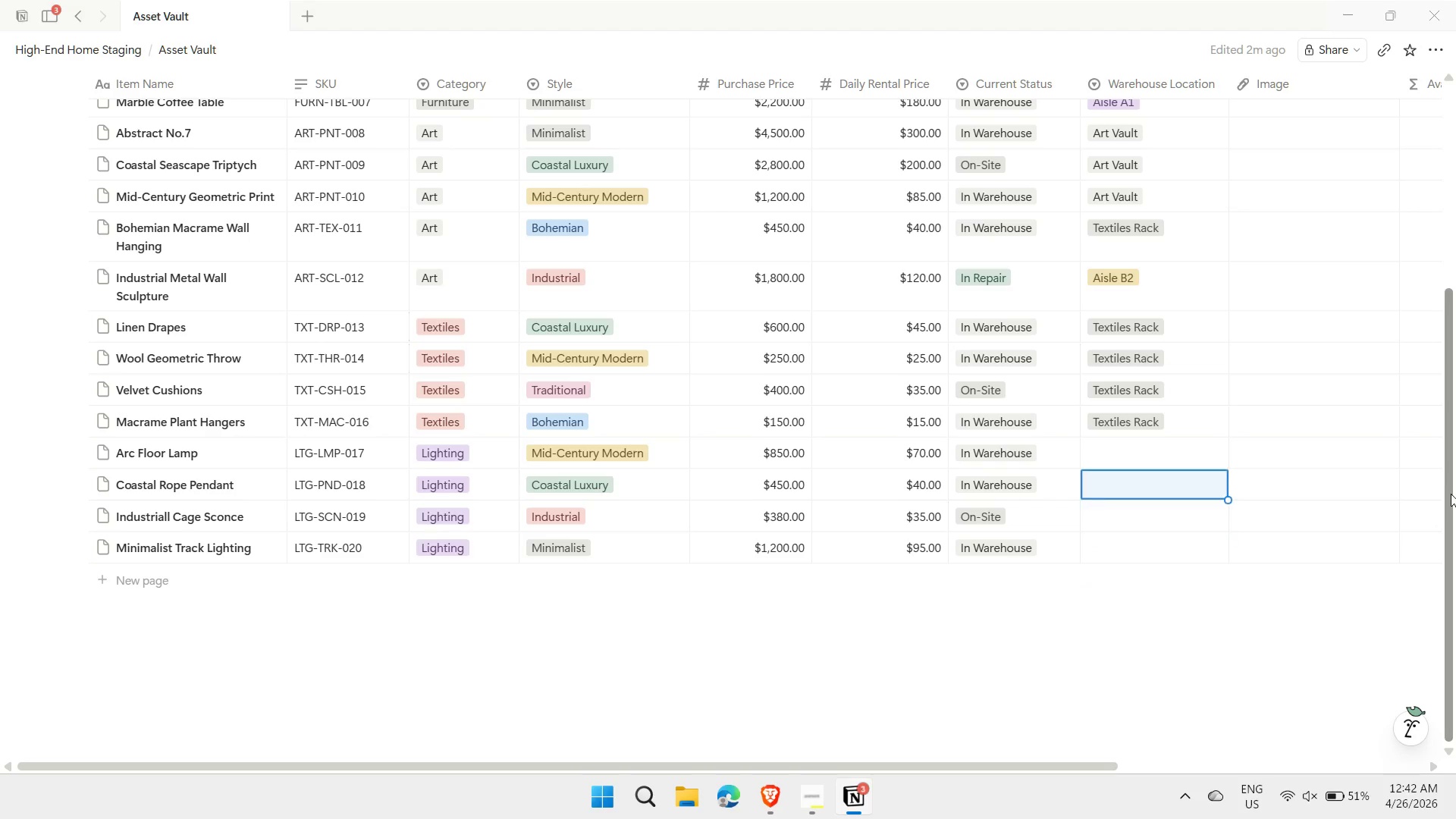 
key(ArrowUp)
 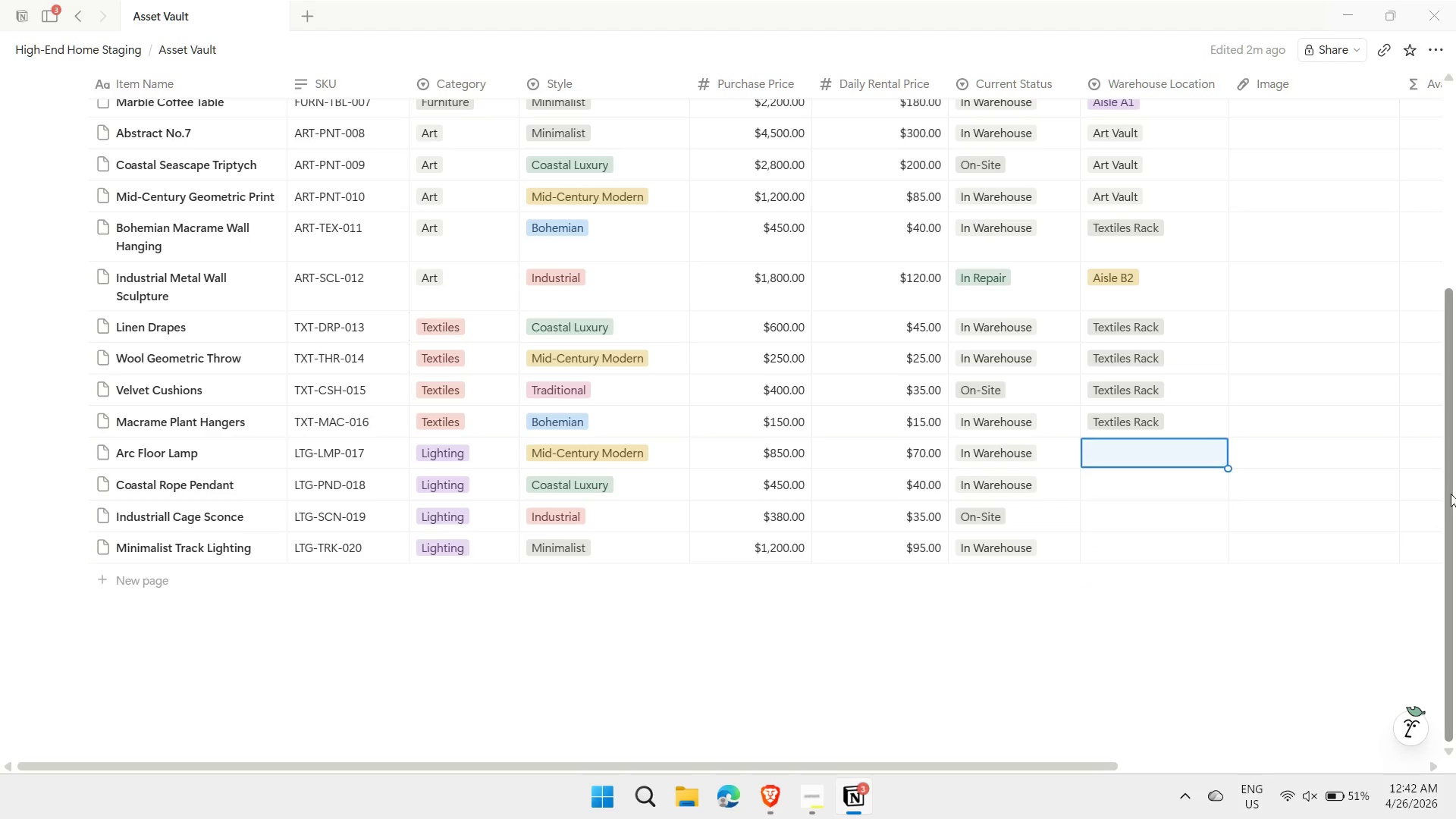 
key(ArrowUp)
 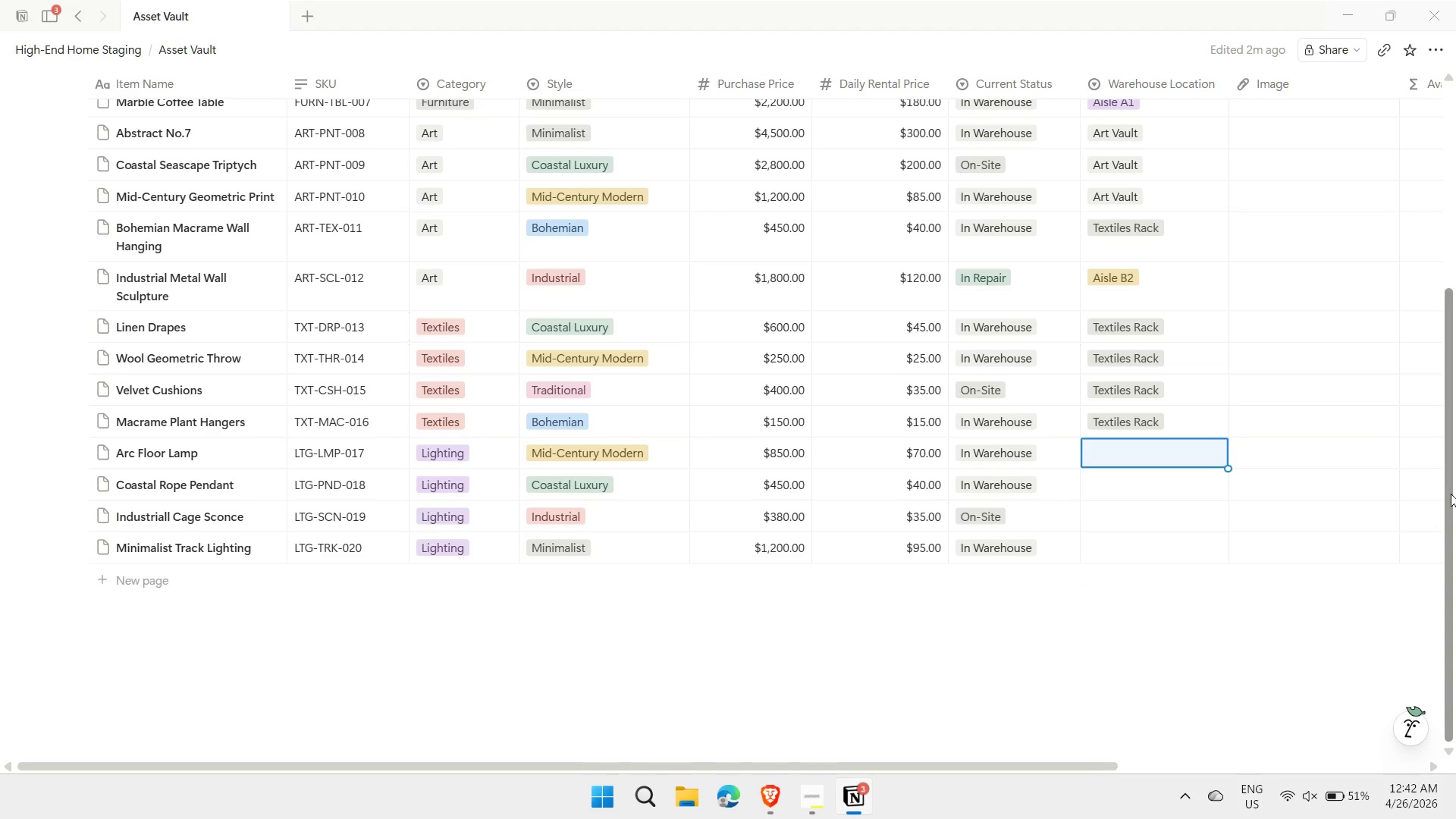 
type(B1)
 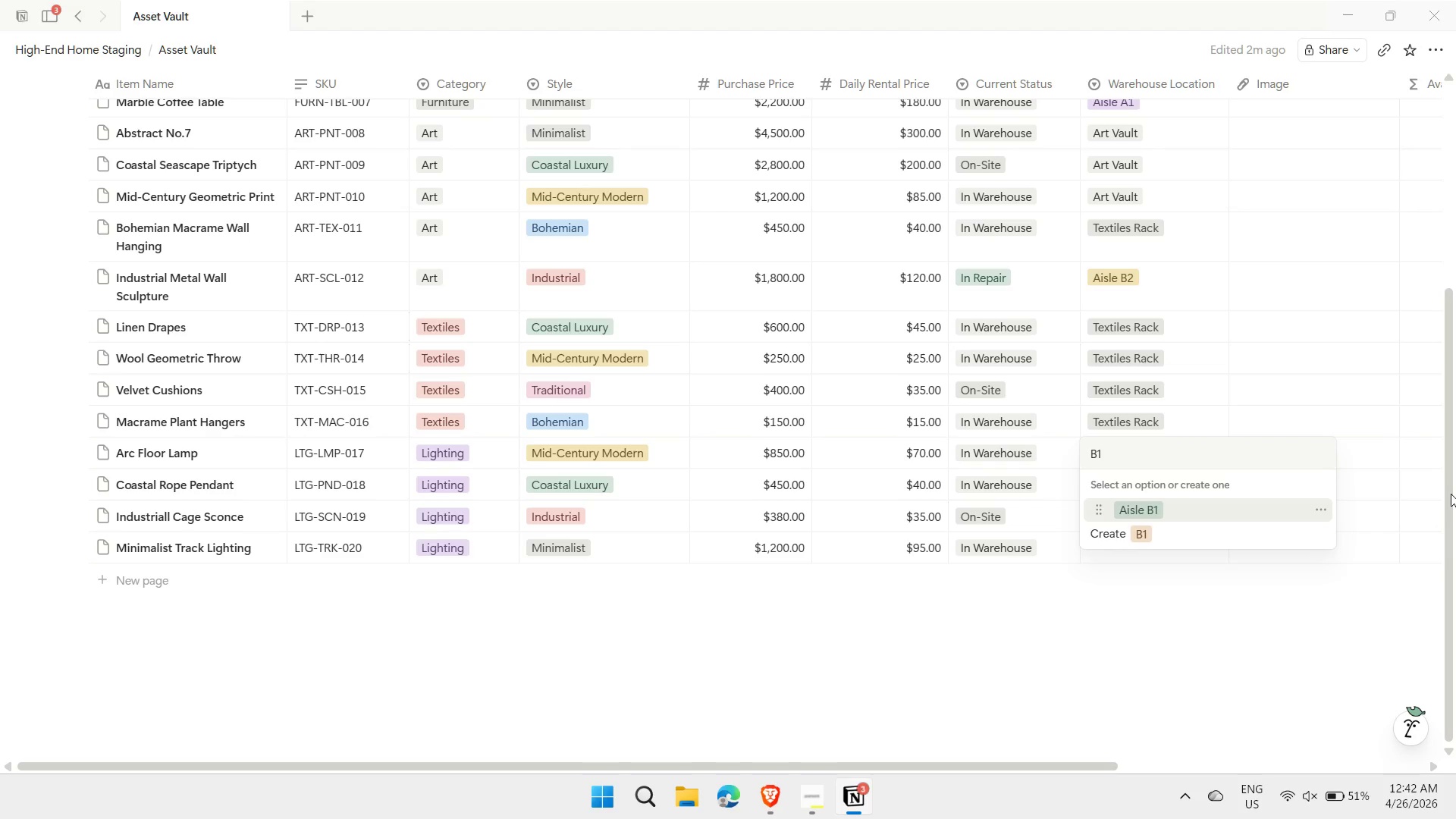 
key(Enter)
 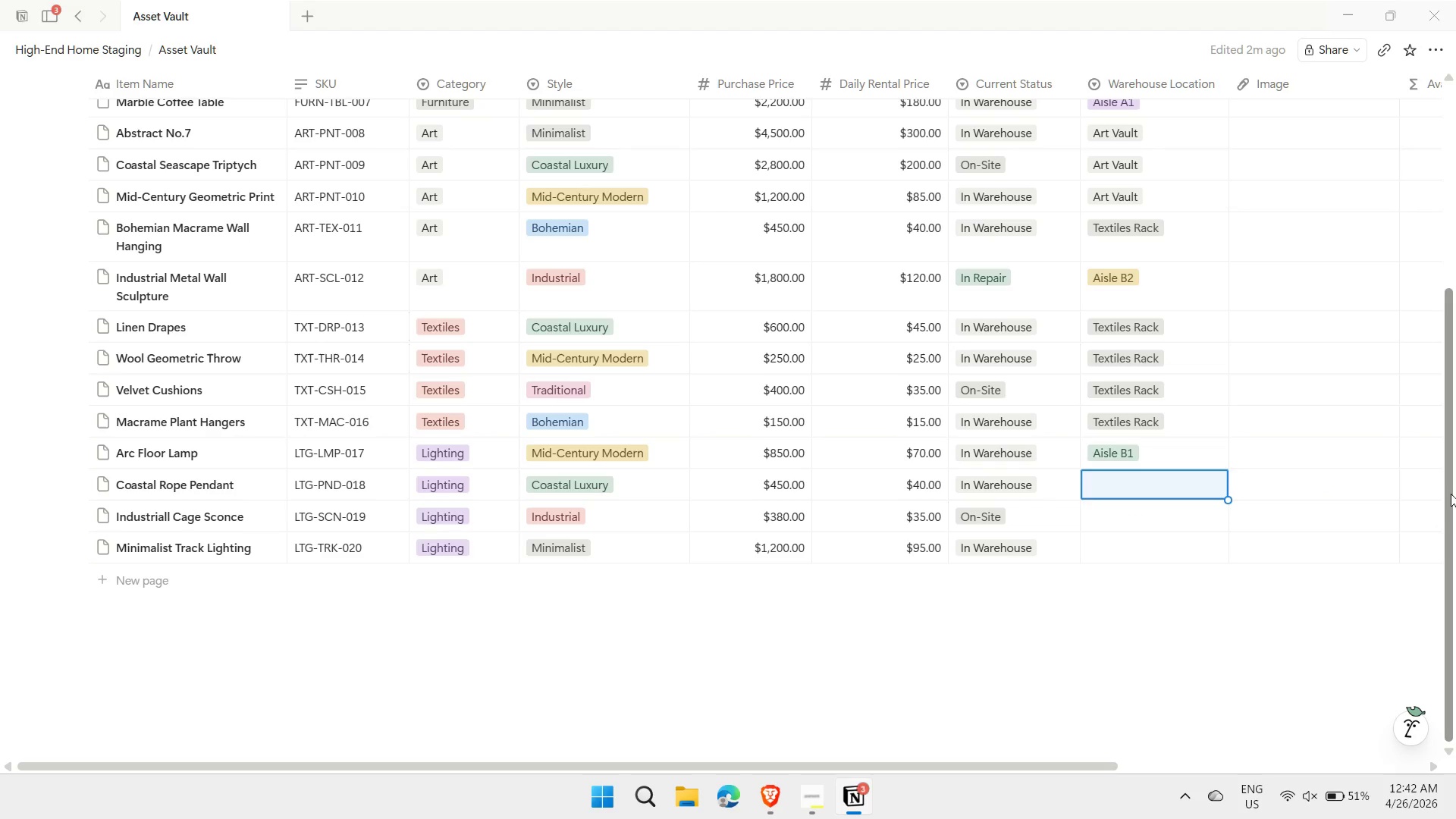 
key(ArrowUp)
 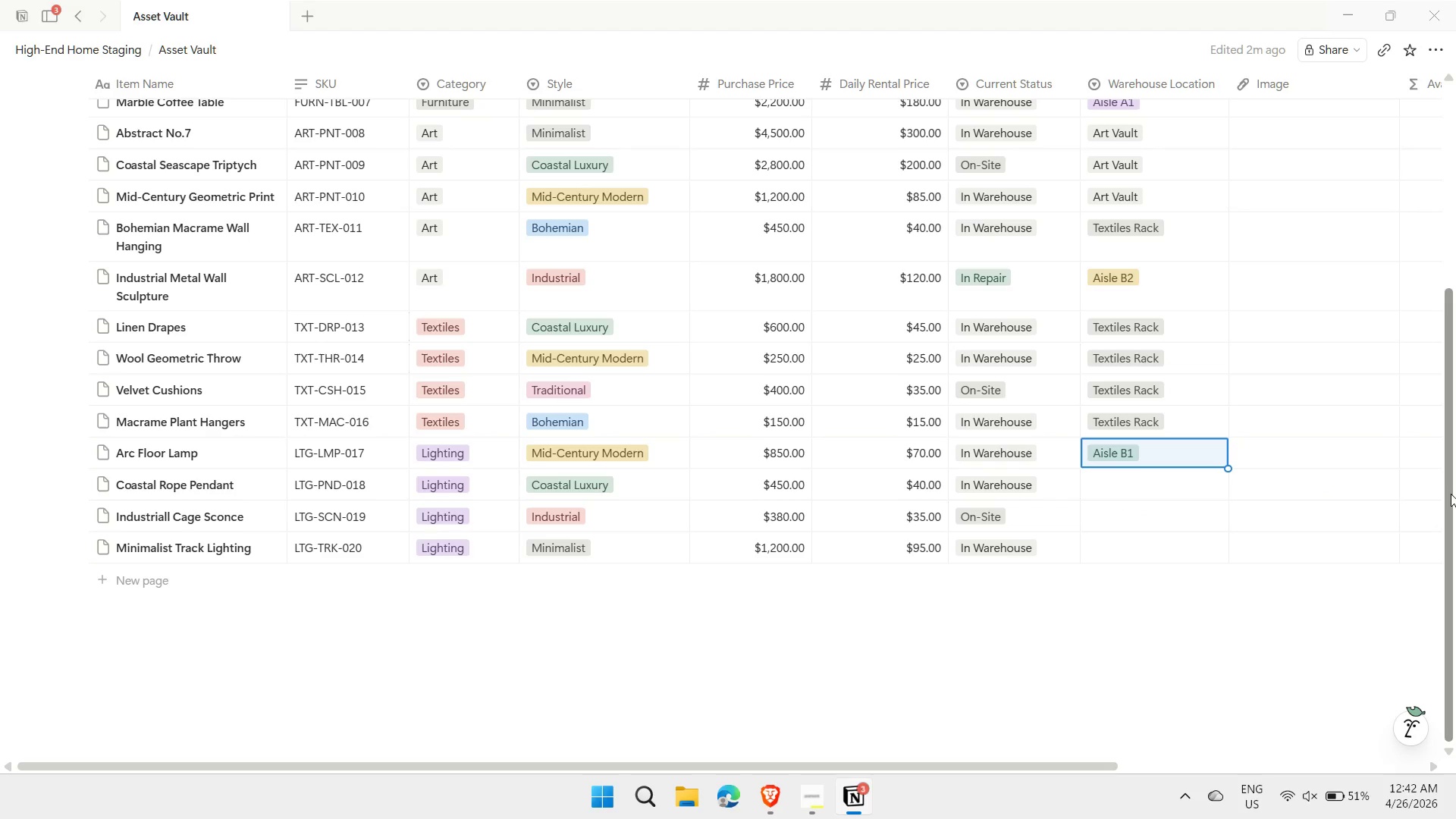 
key(Control+ControlLeft)
 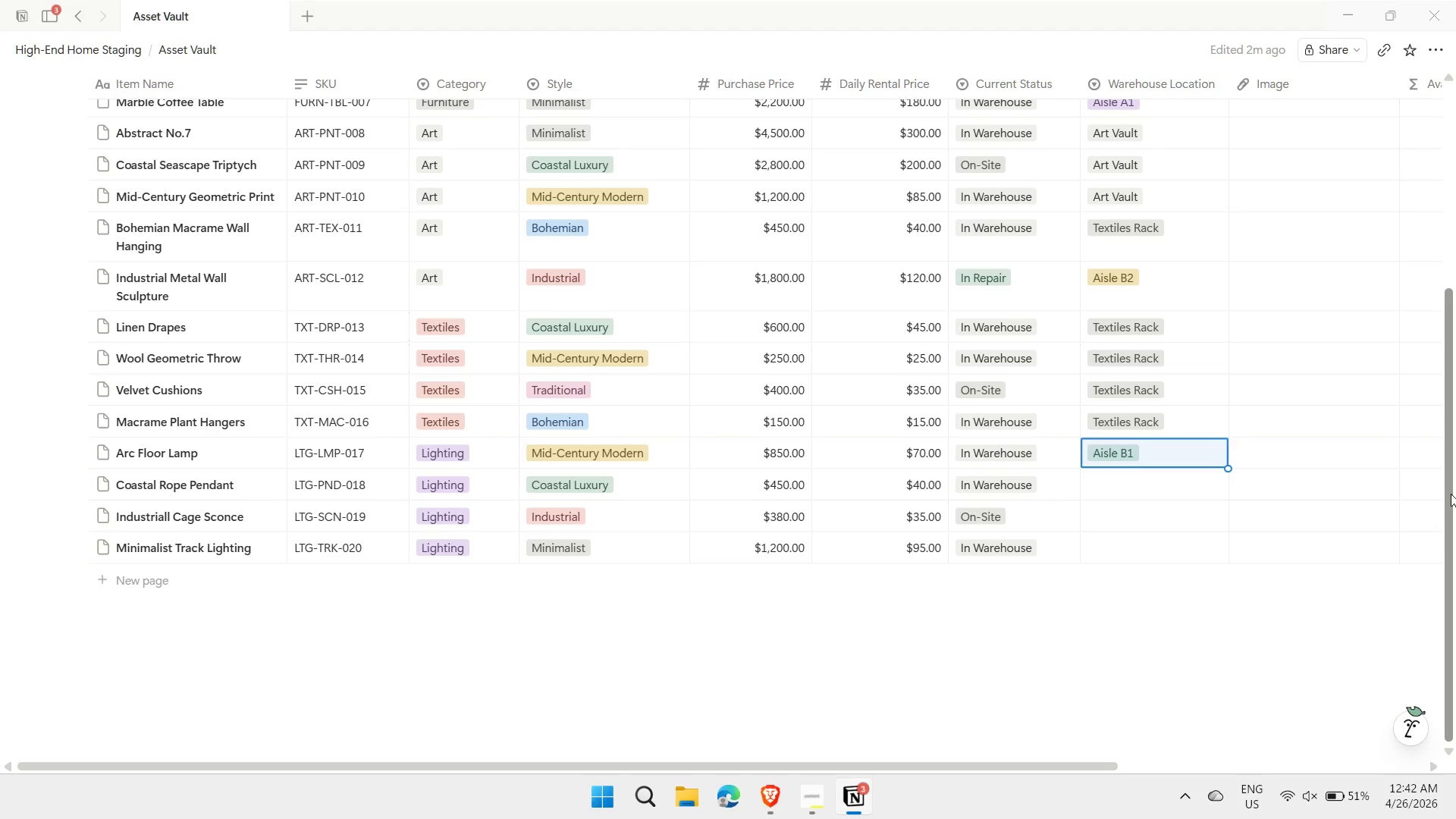 
key(Control+C)
 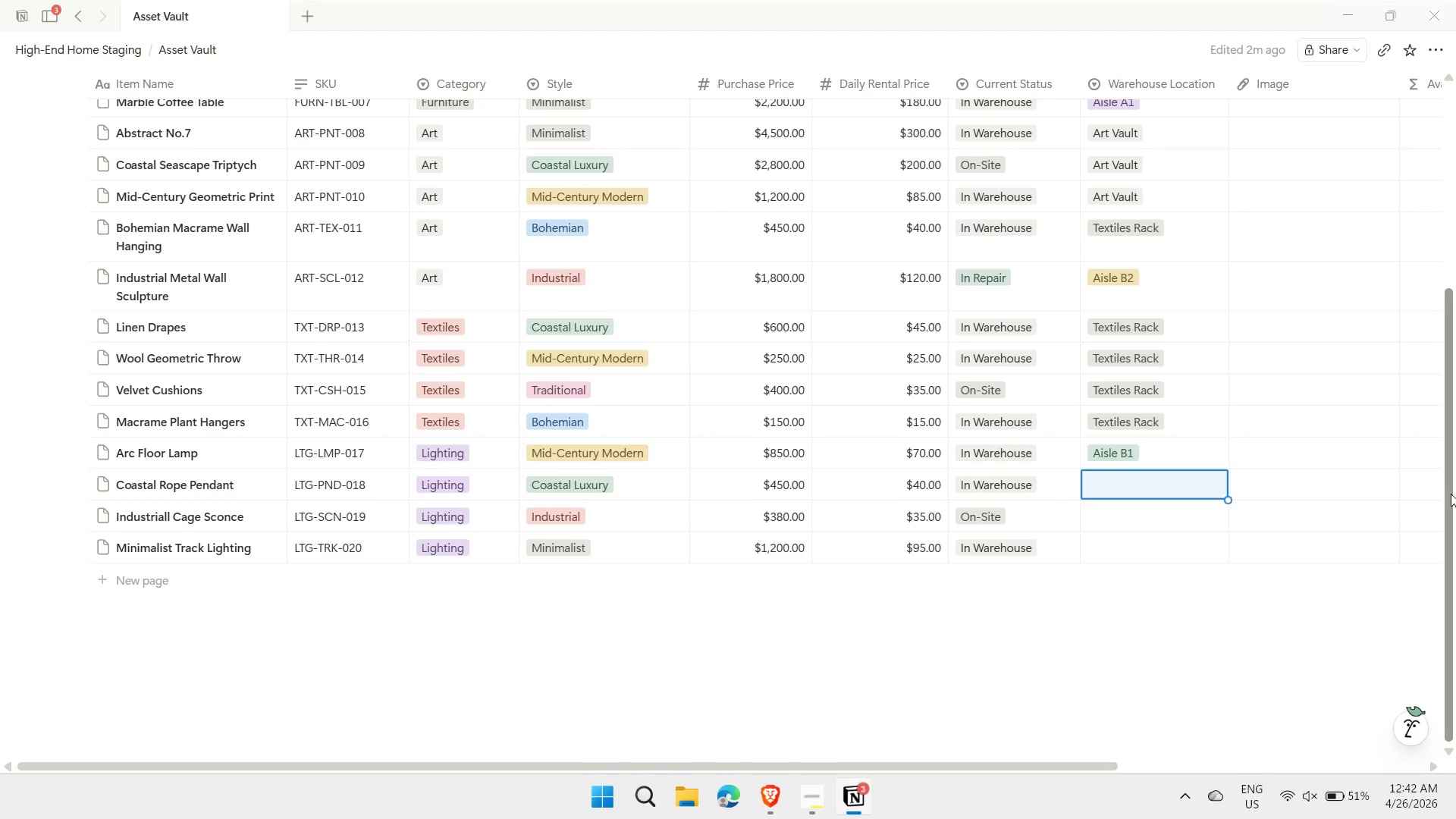 
key(ArrowDown)
 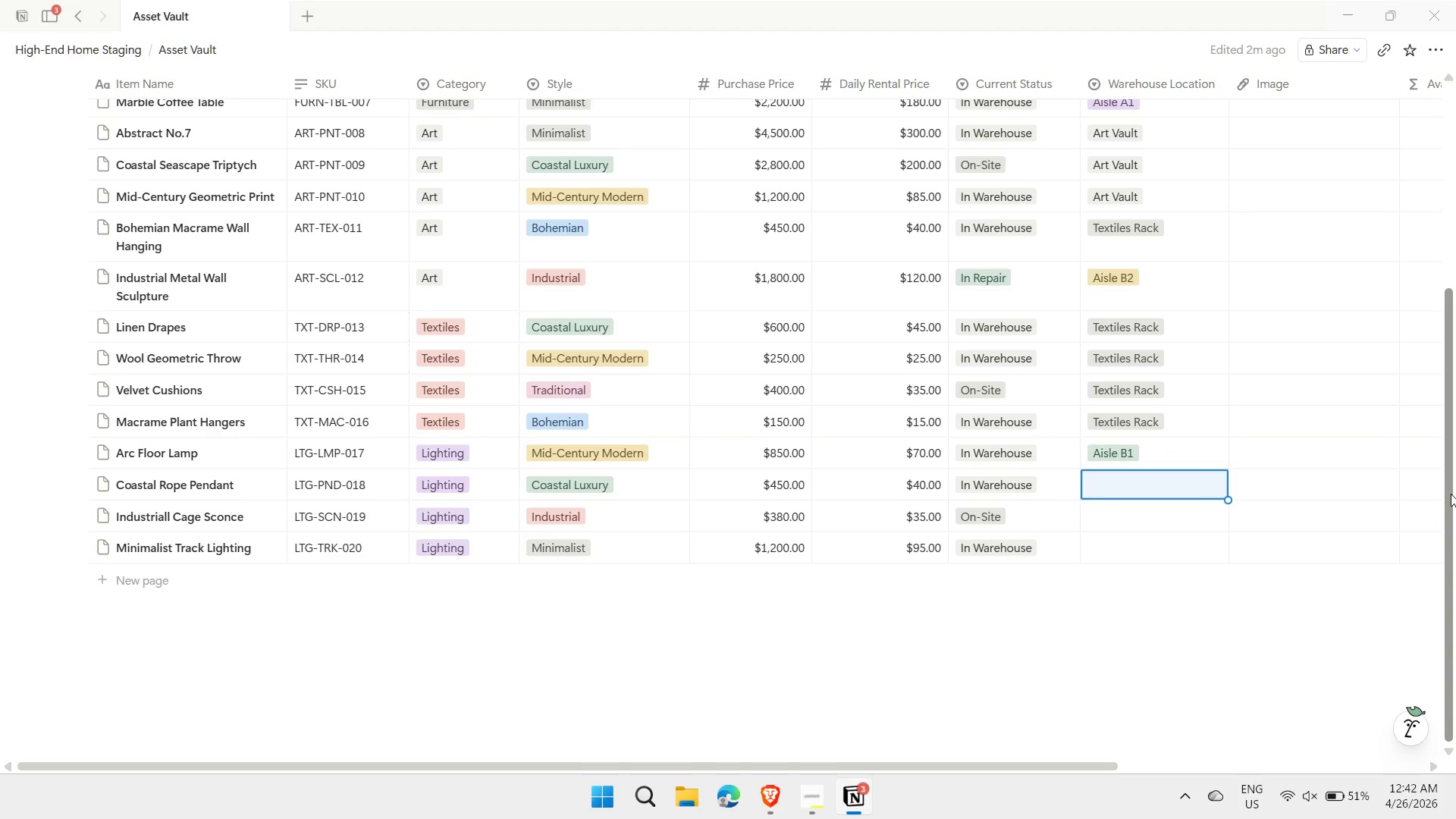 
key(Control+ControlLeft)
 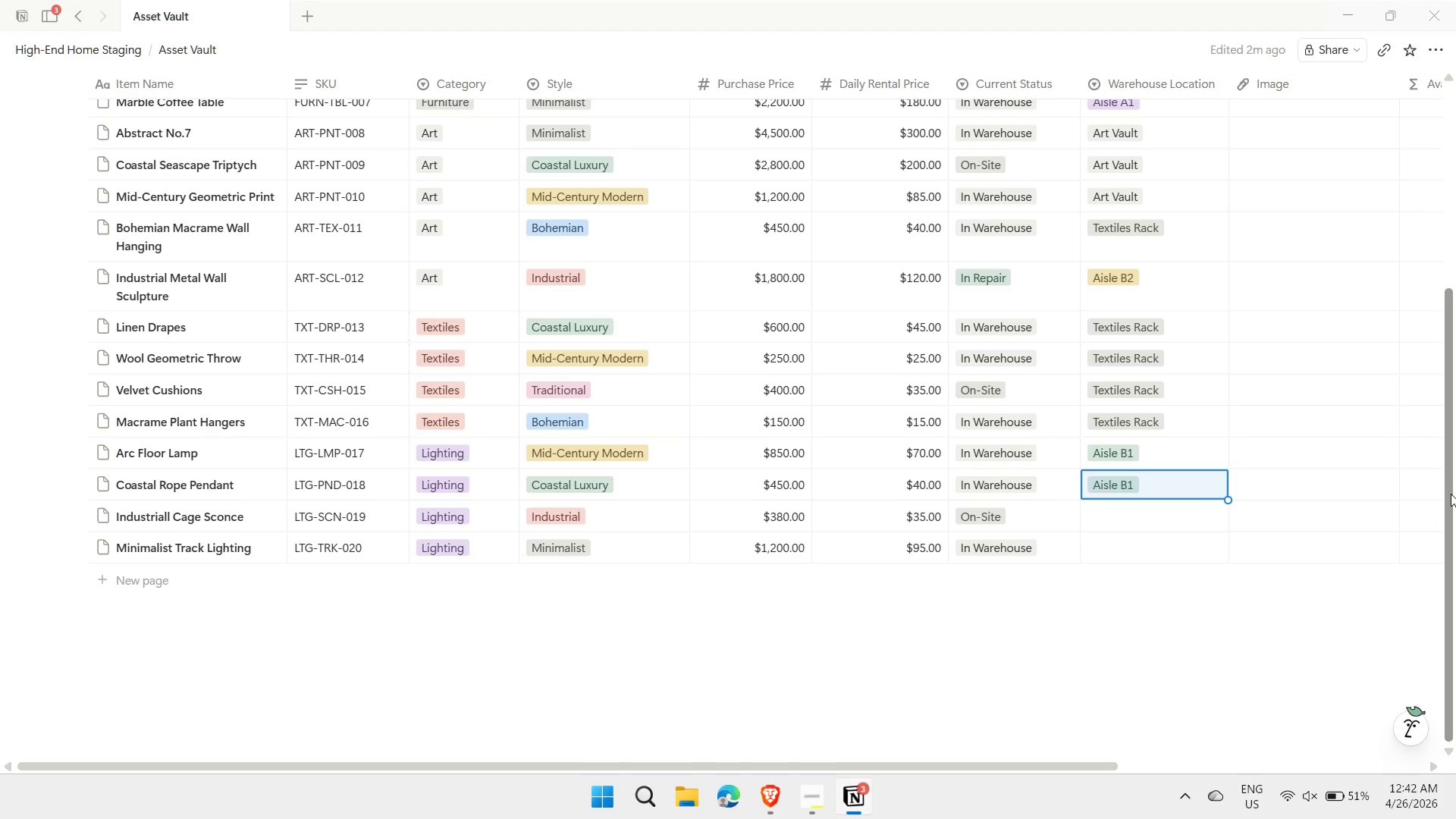 
key(Control+V)
 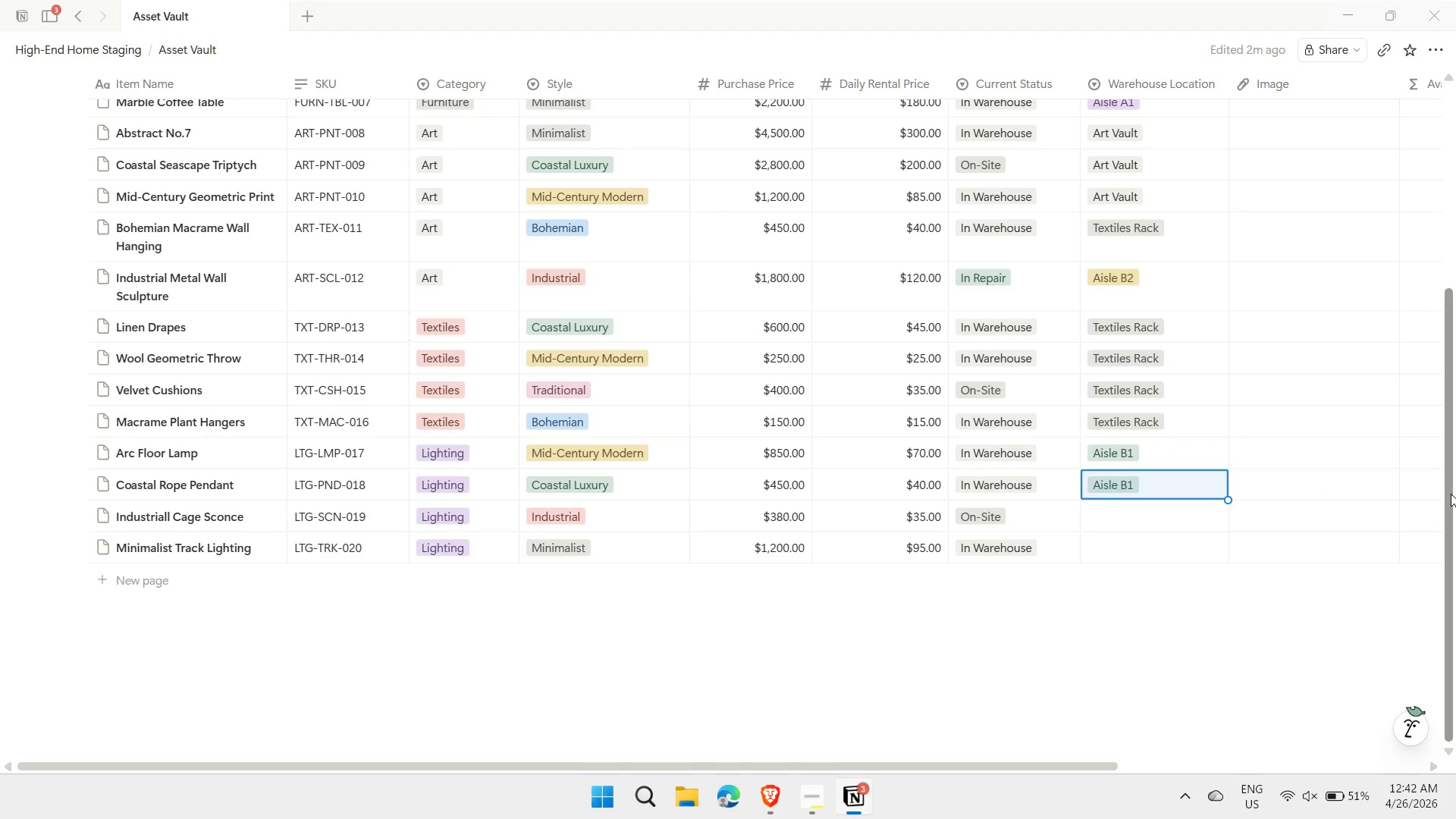 
key(ArrowDown)
 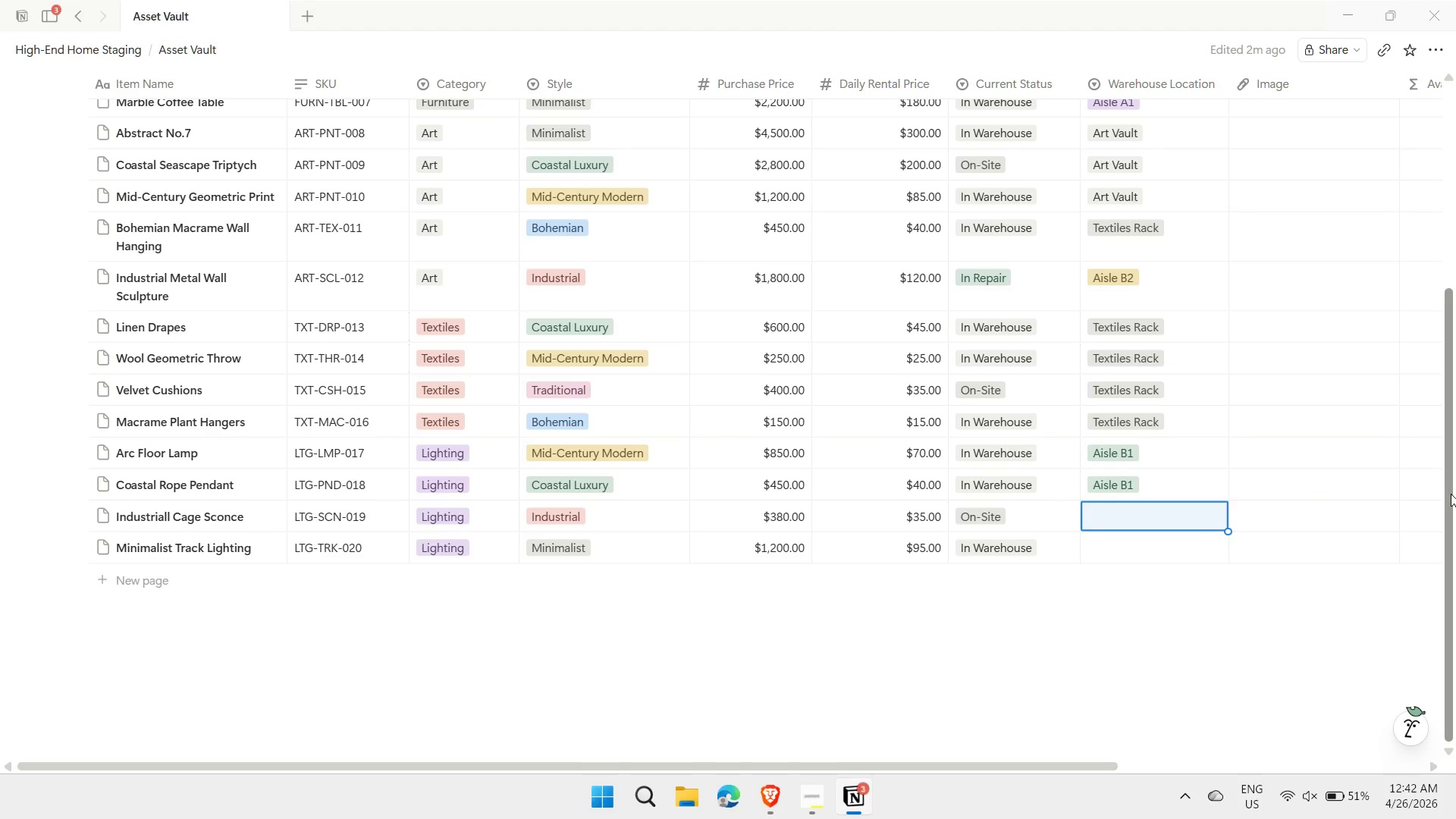 
type(B2)
 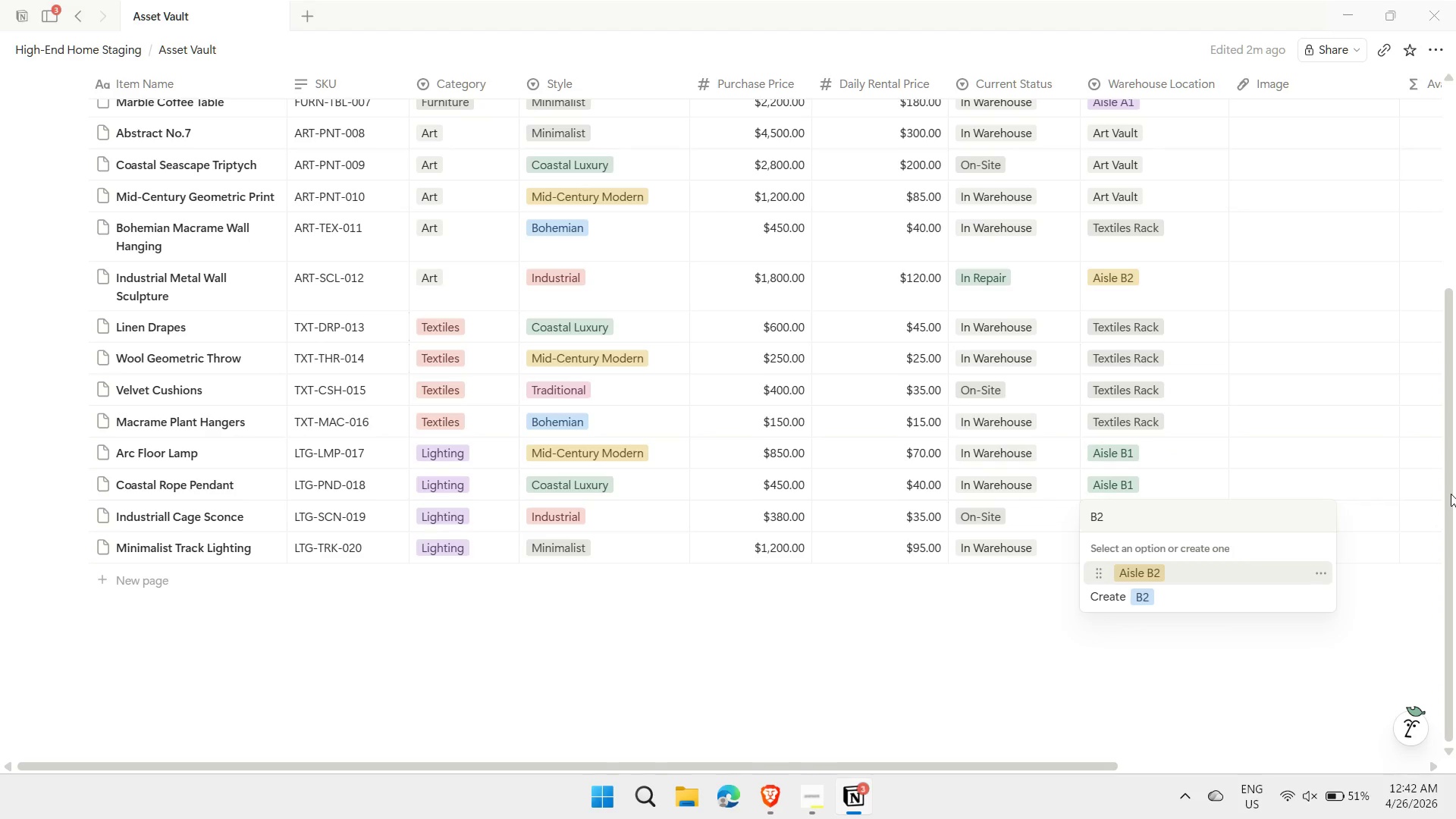 
key(Enter)
 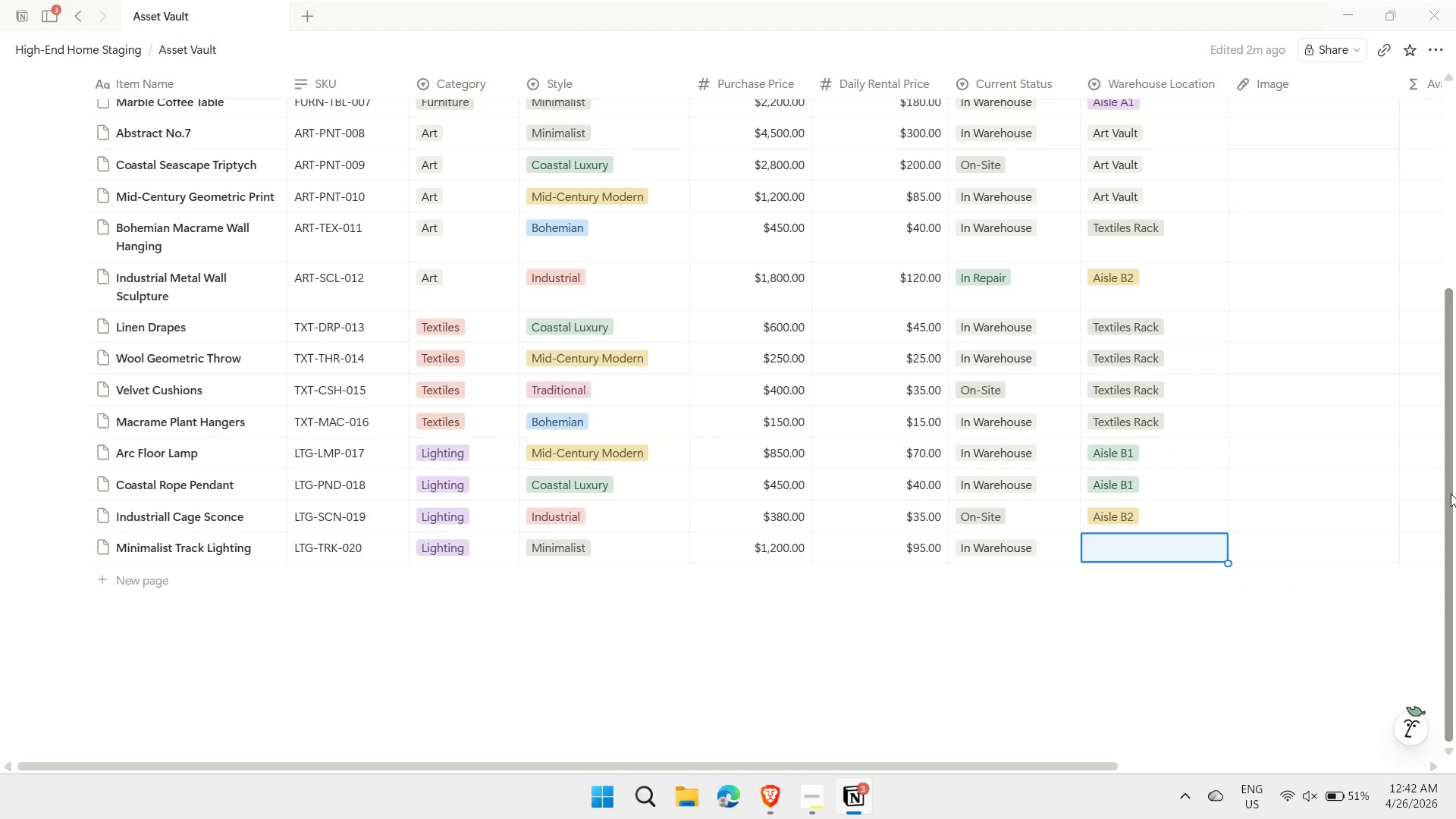 
key(ArrowUp)
 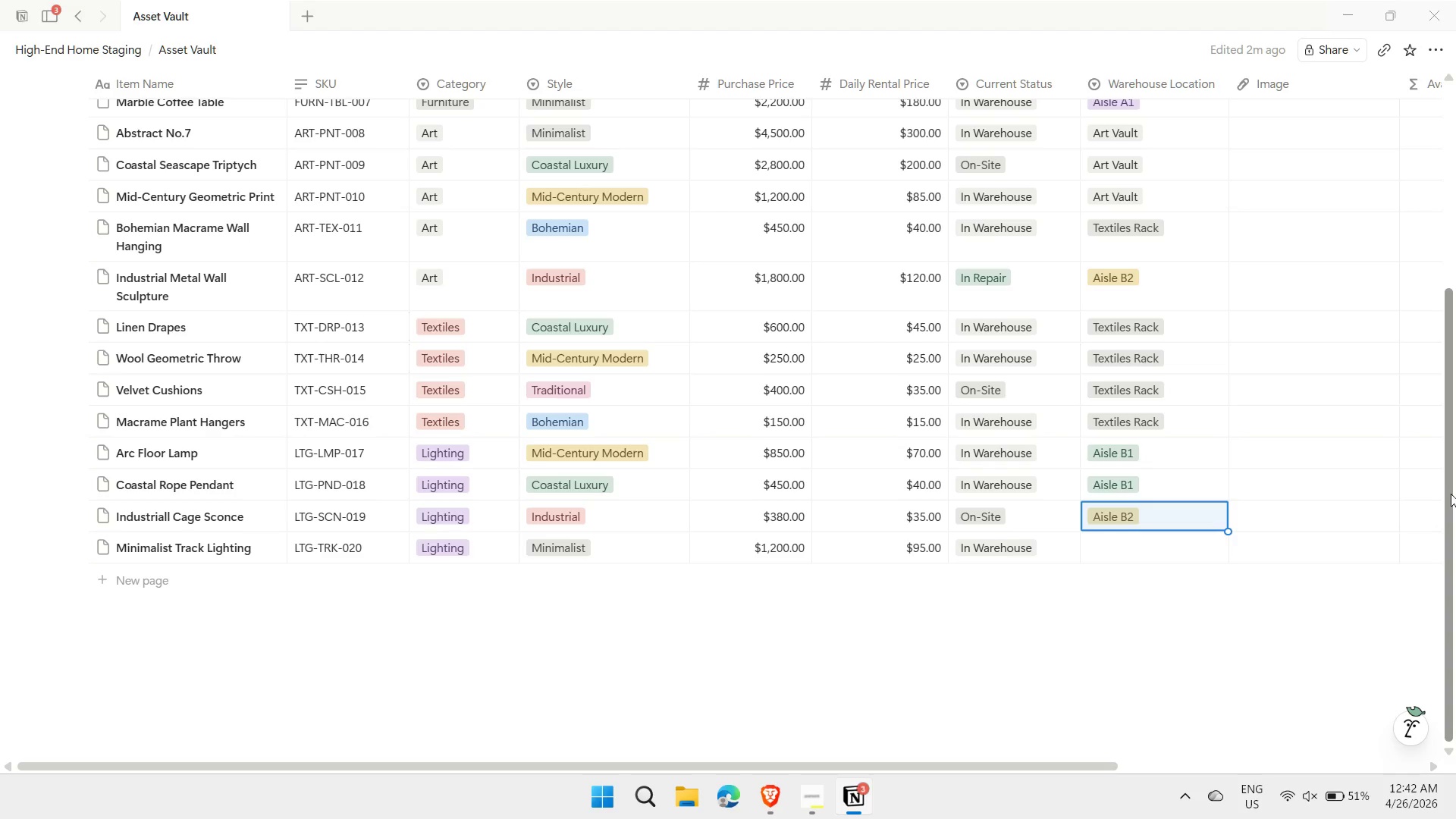 
key(Control+ControlLeft)
 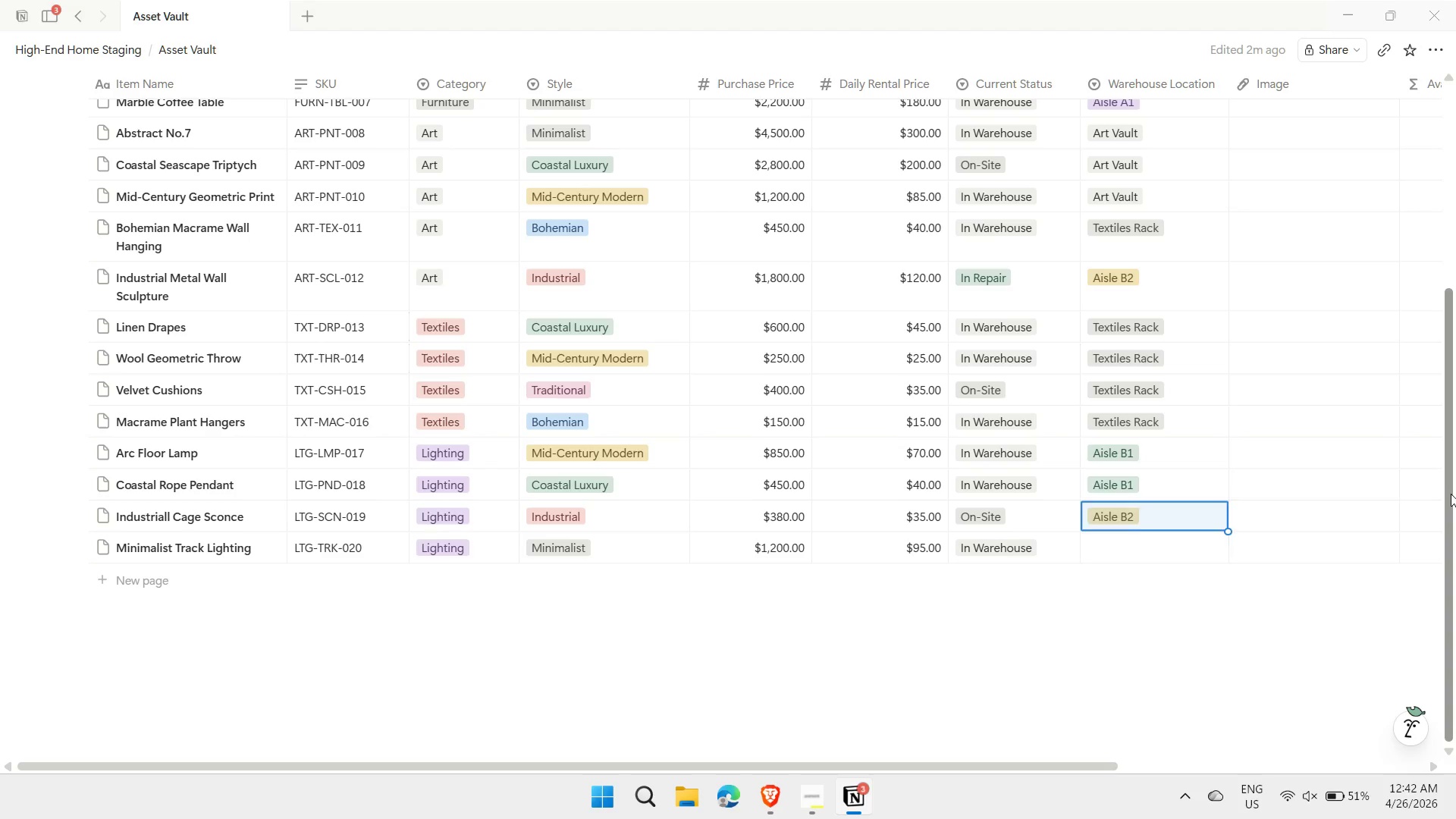 
key(Control+C)
 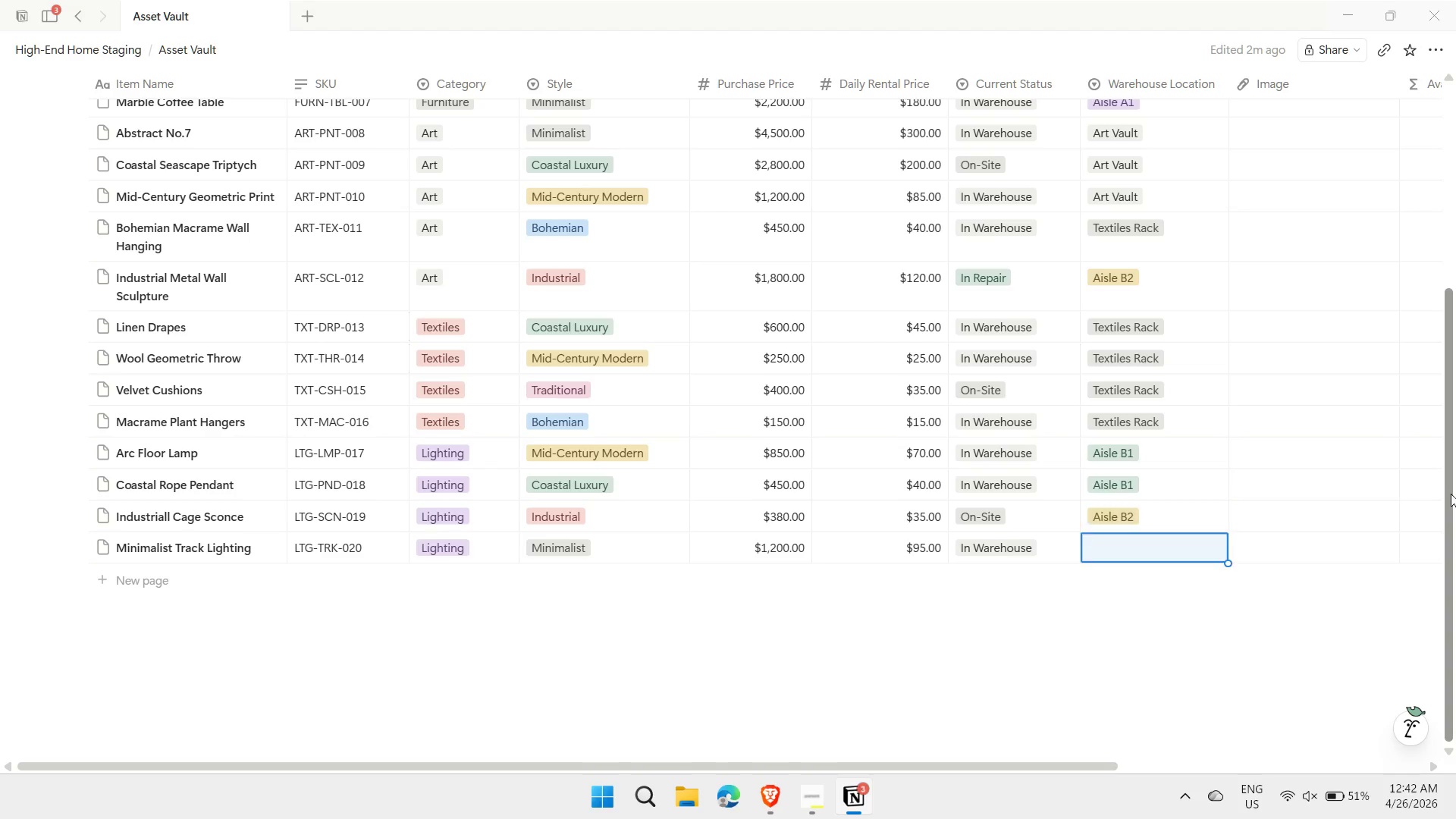 
key(ArrowDown)
 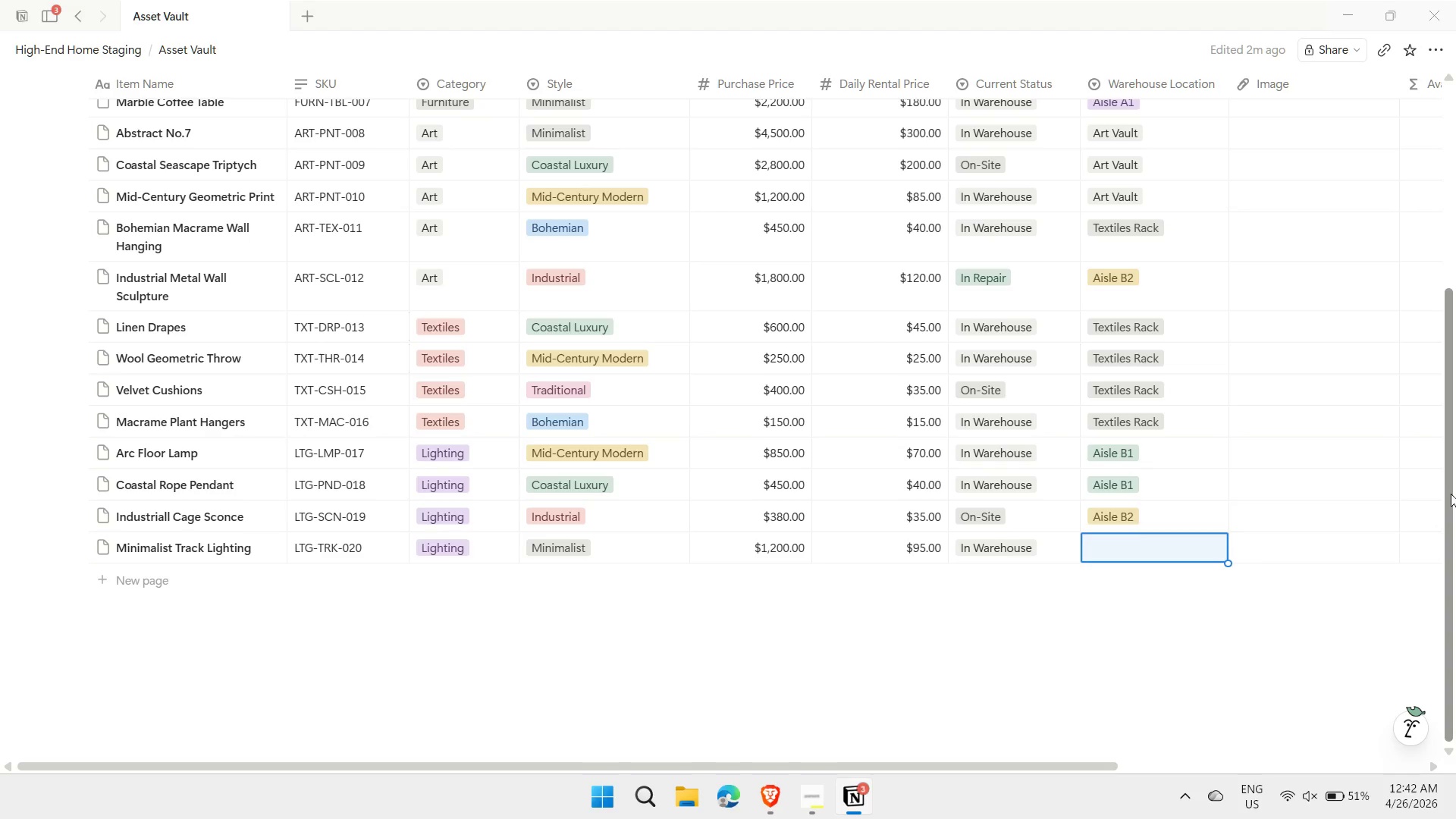 
key(Control+ControlLeft)
 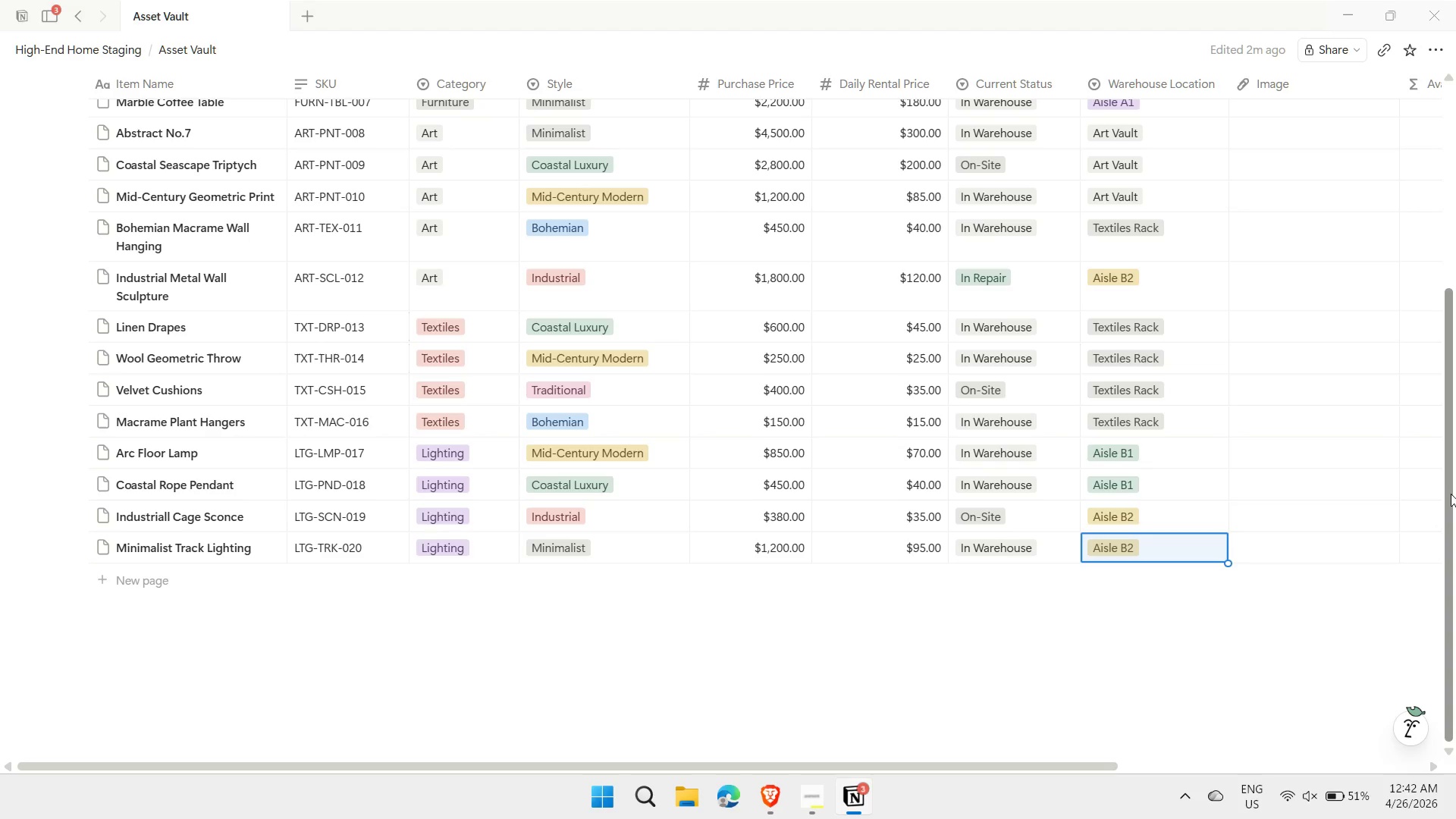 
key(Control+V)
 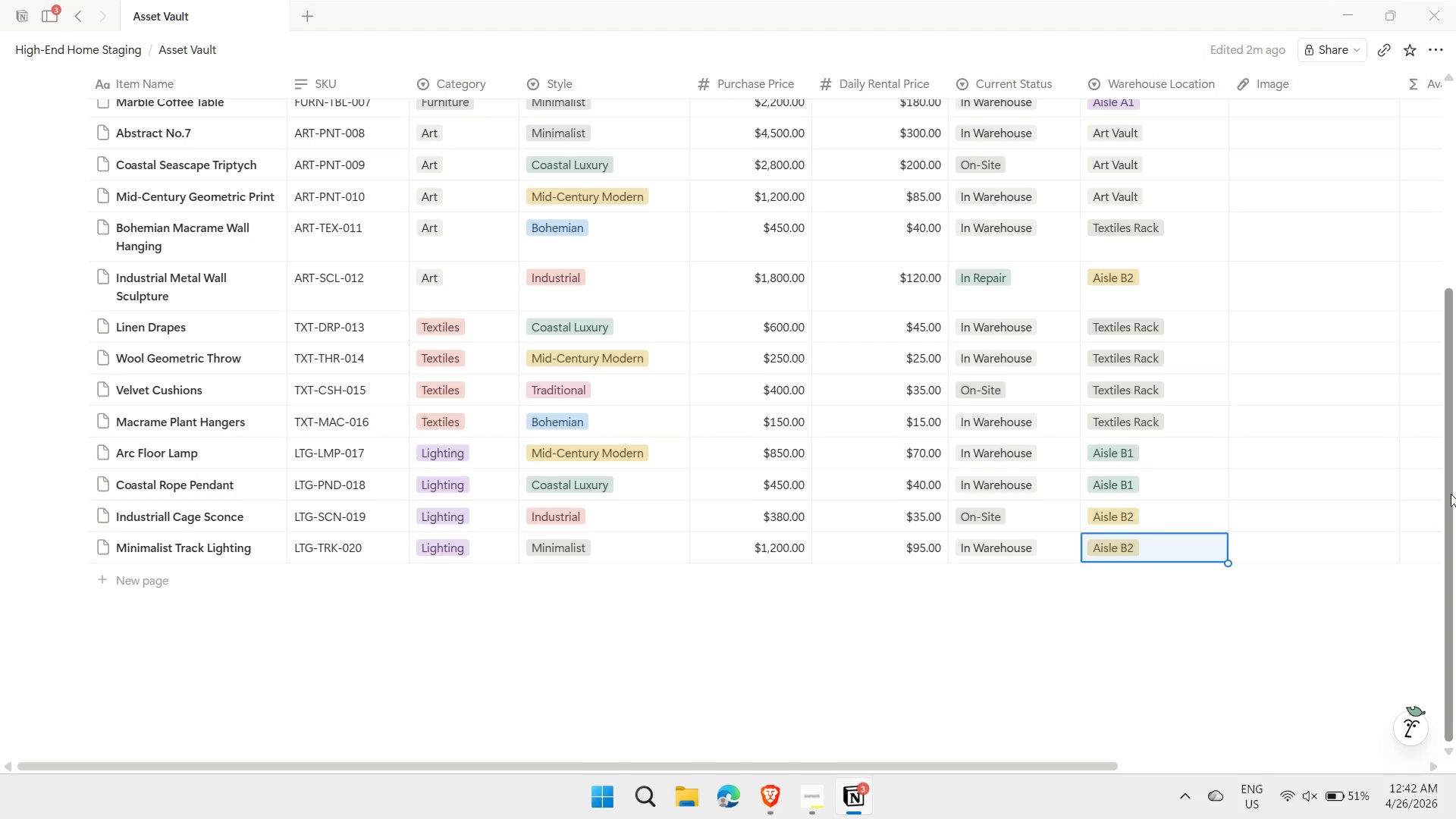 
key(ArrowDown)
 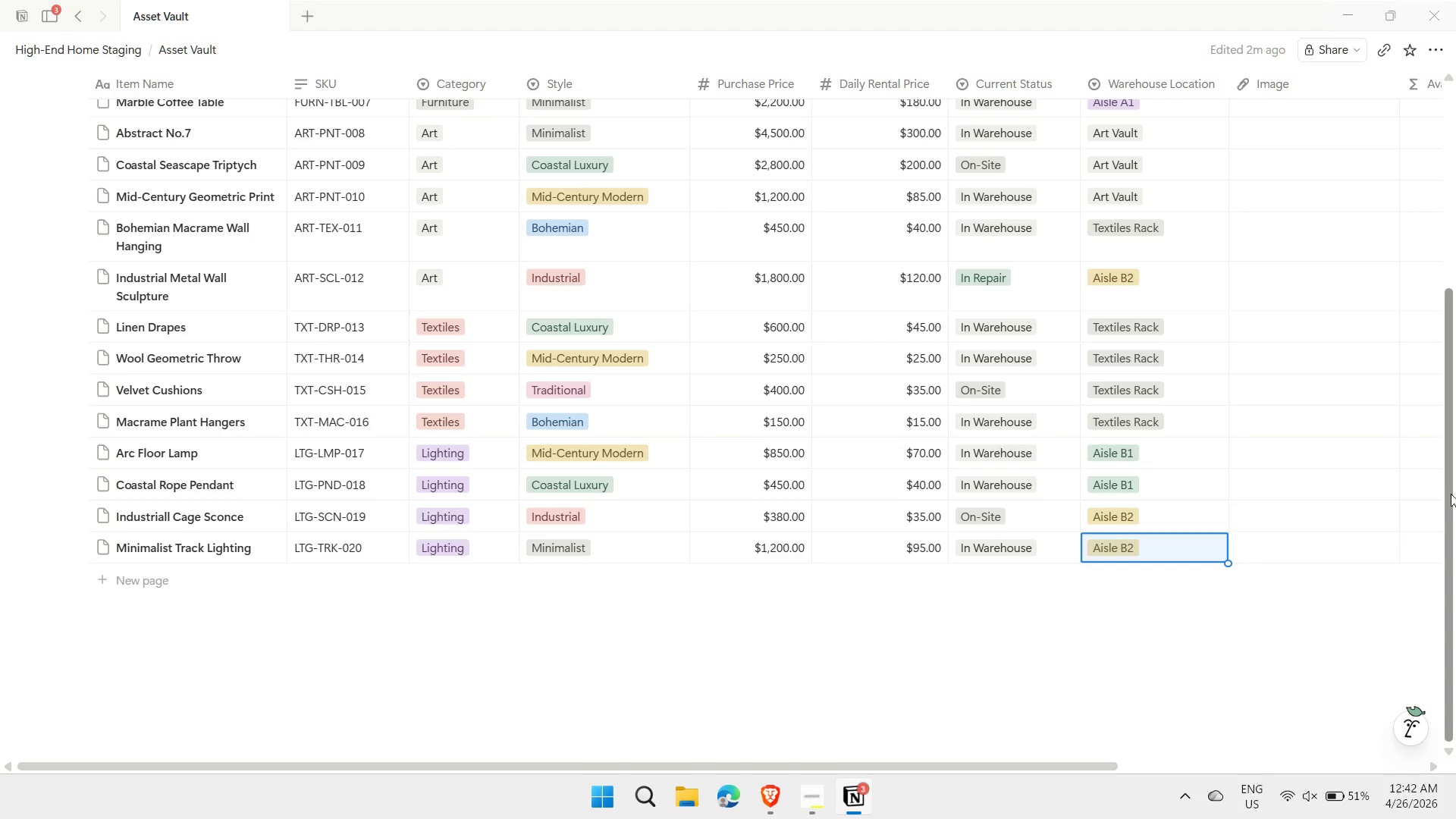 
key(ArrowLeft)
 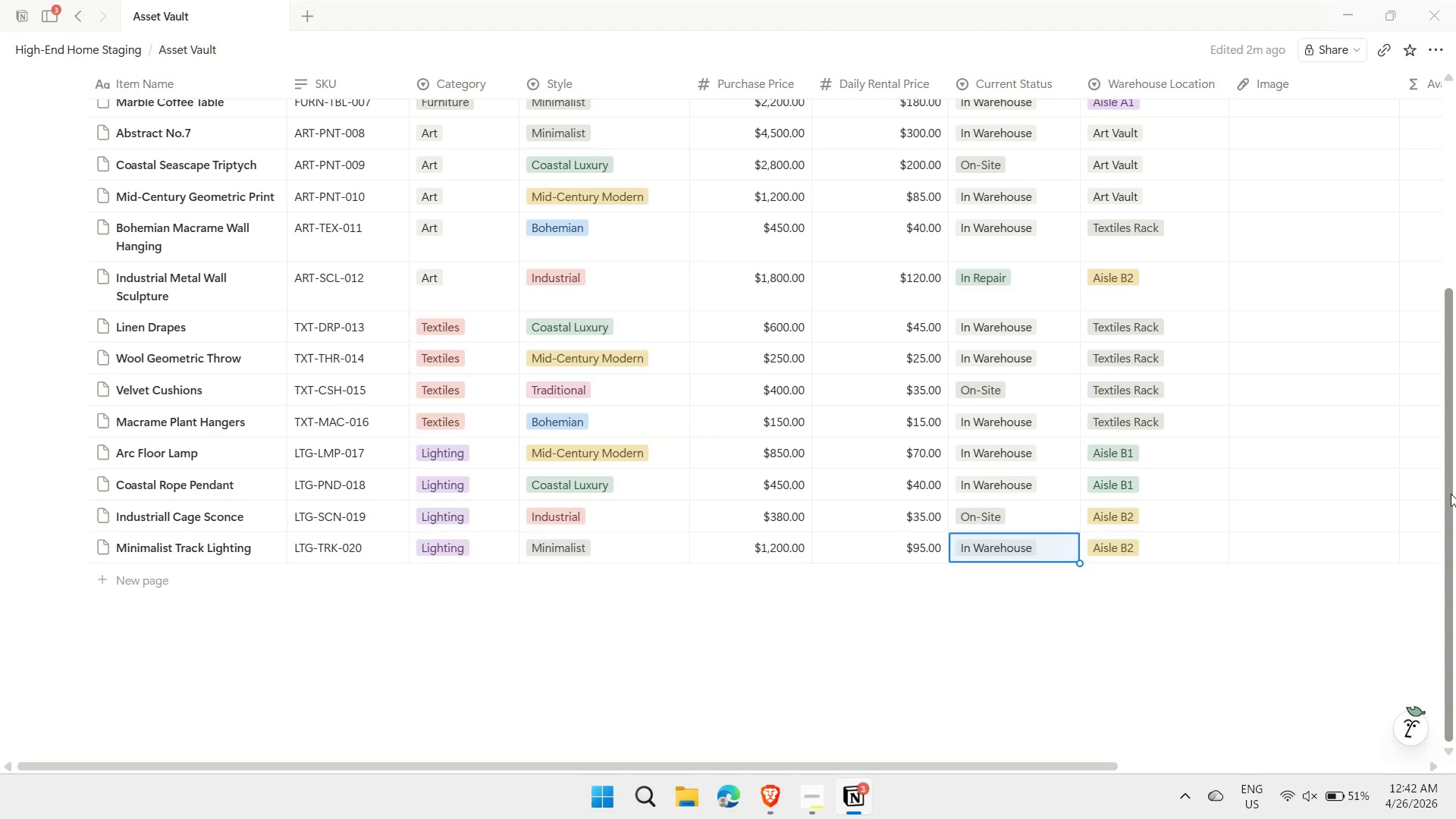 
key(ArrowLeft)
 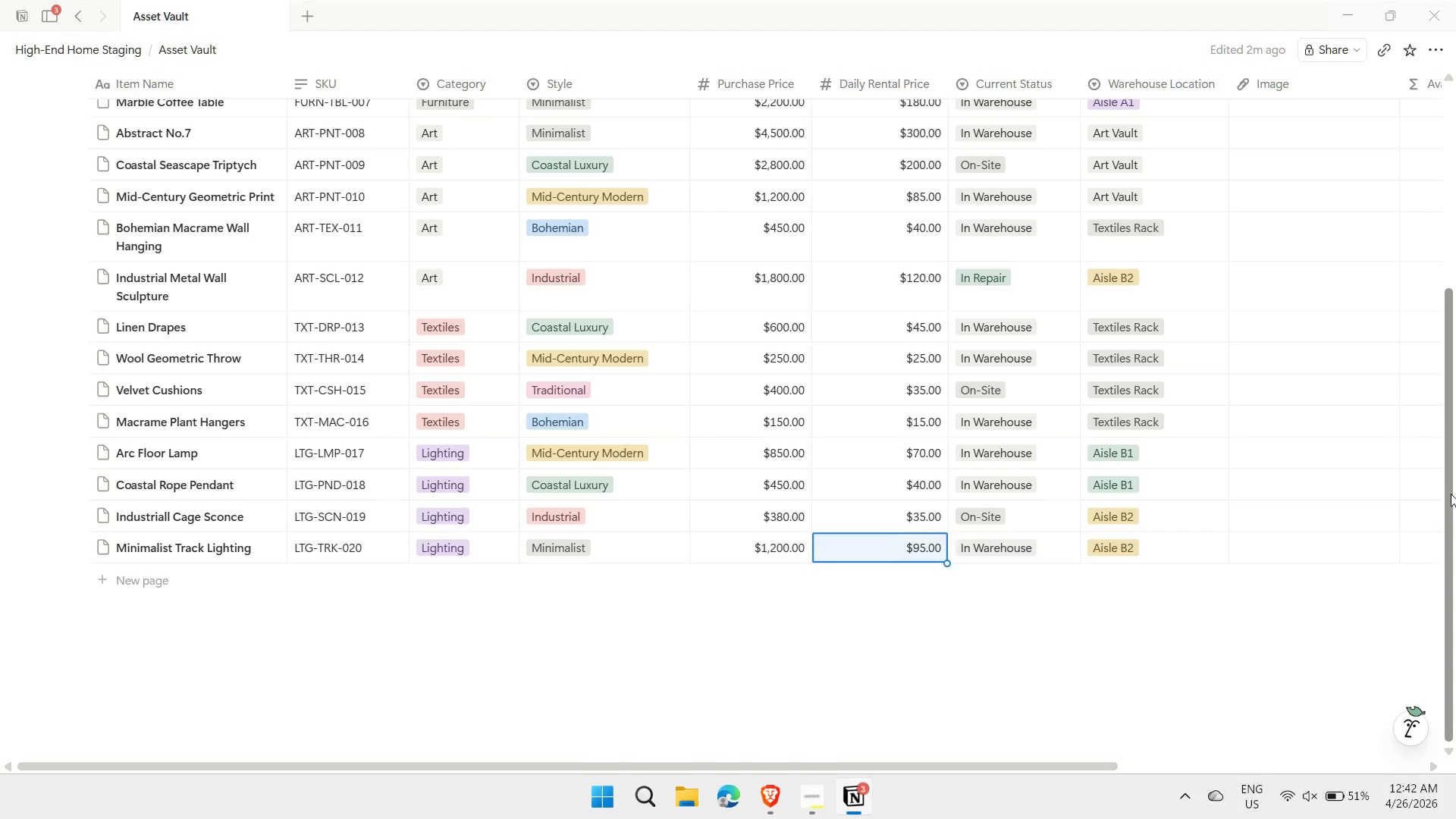 
key(ArrowLeft)
 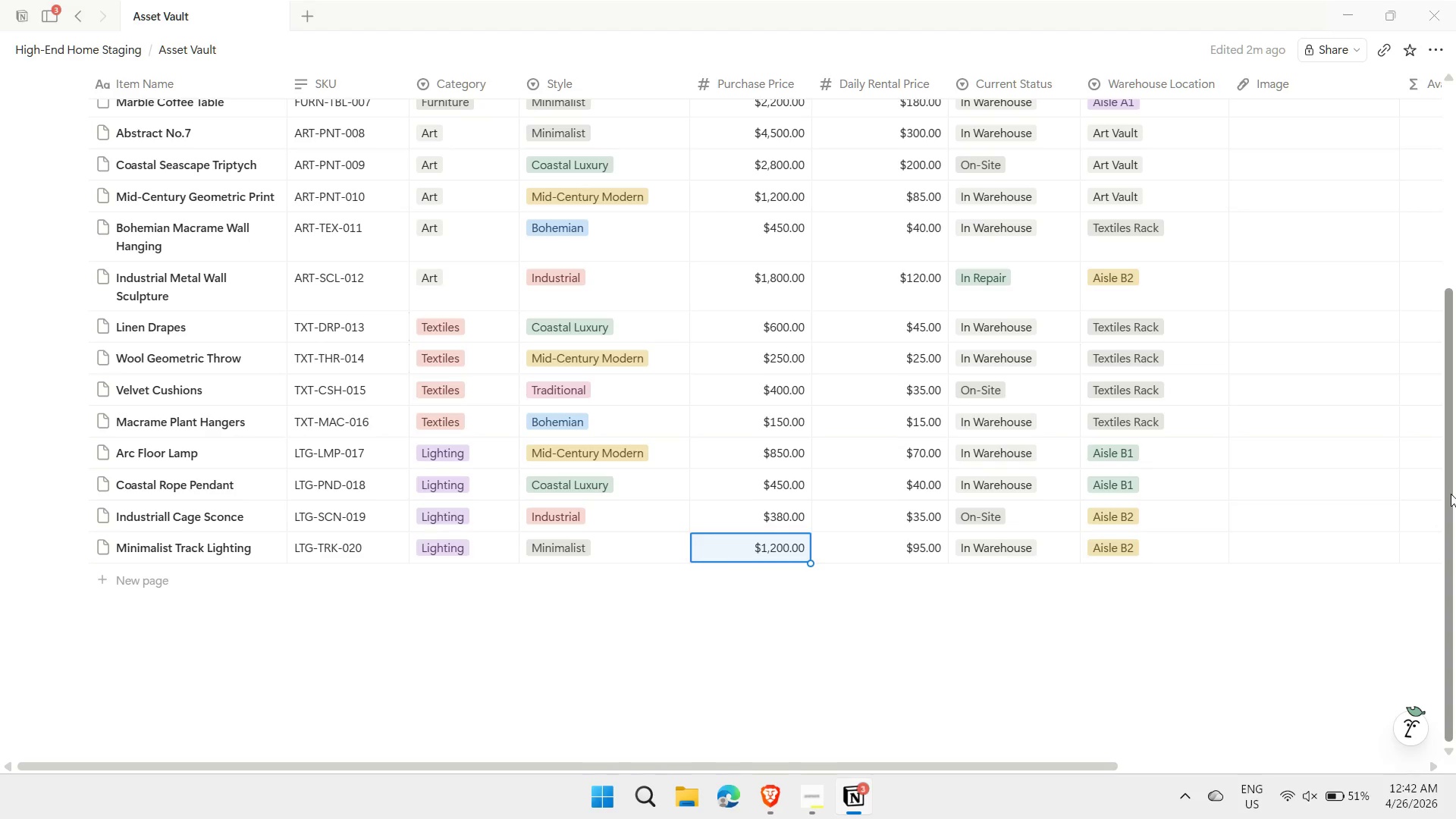 
key(ArrowLeft)
 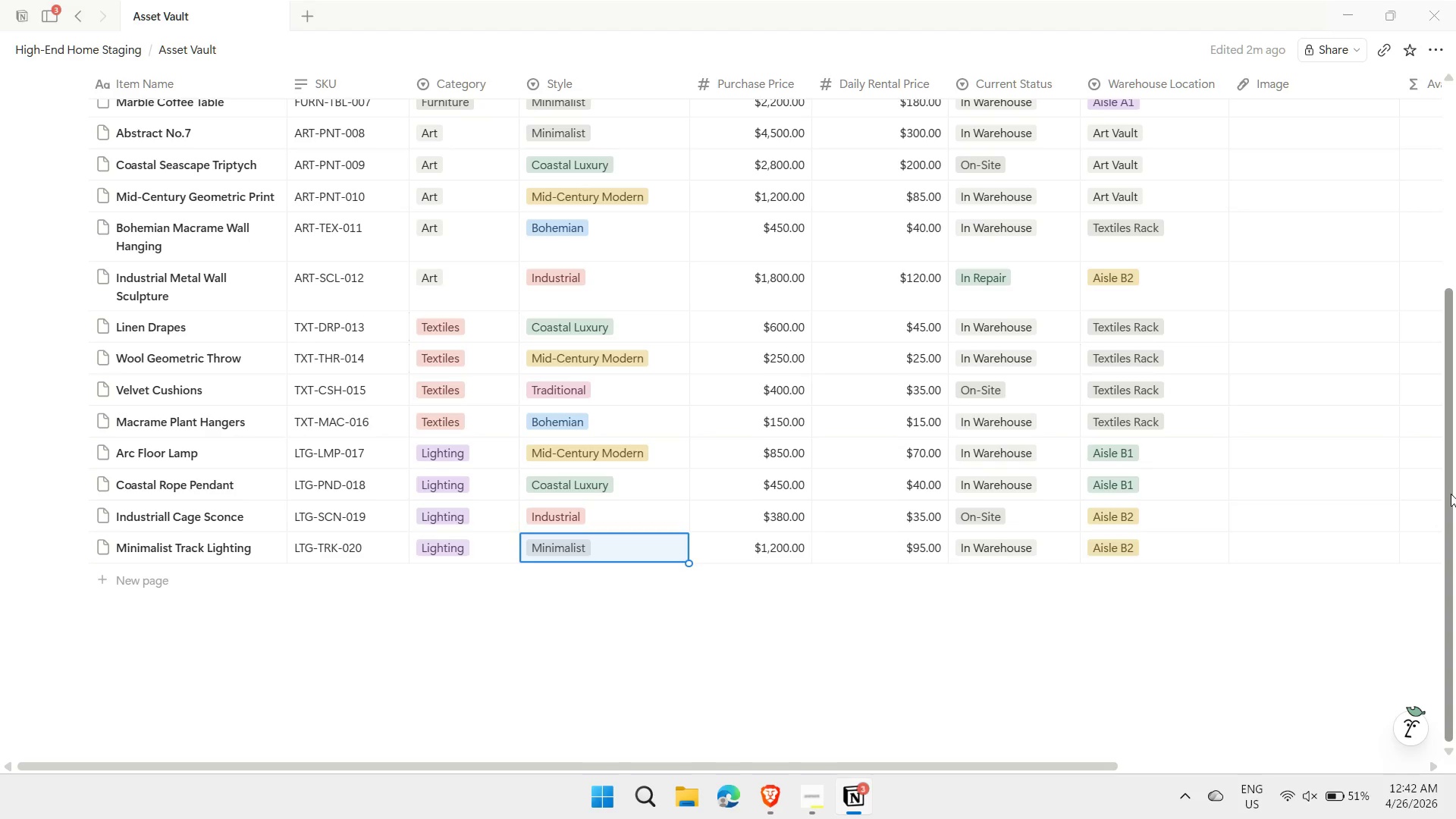 
key(ArrowLeft)
 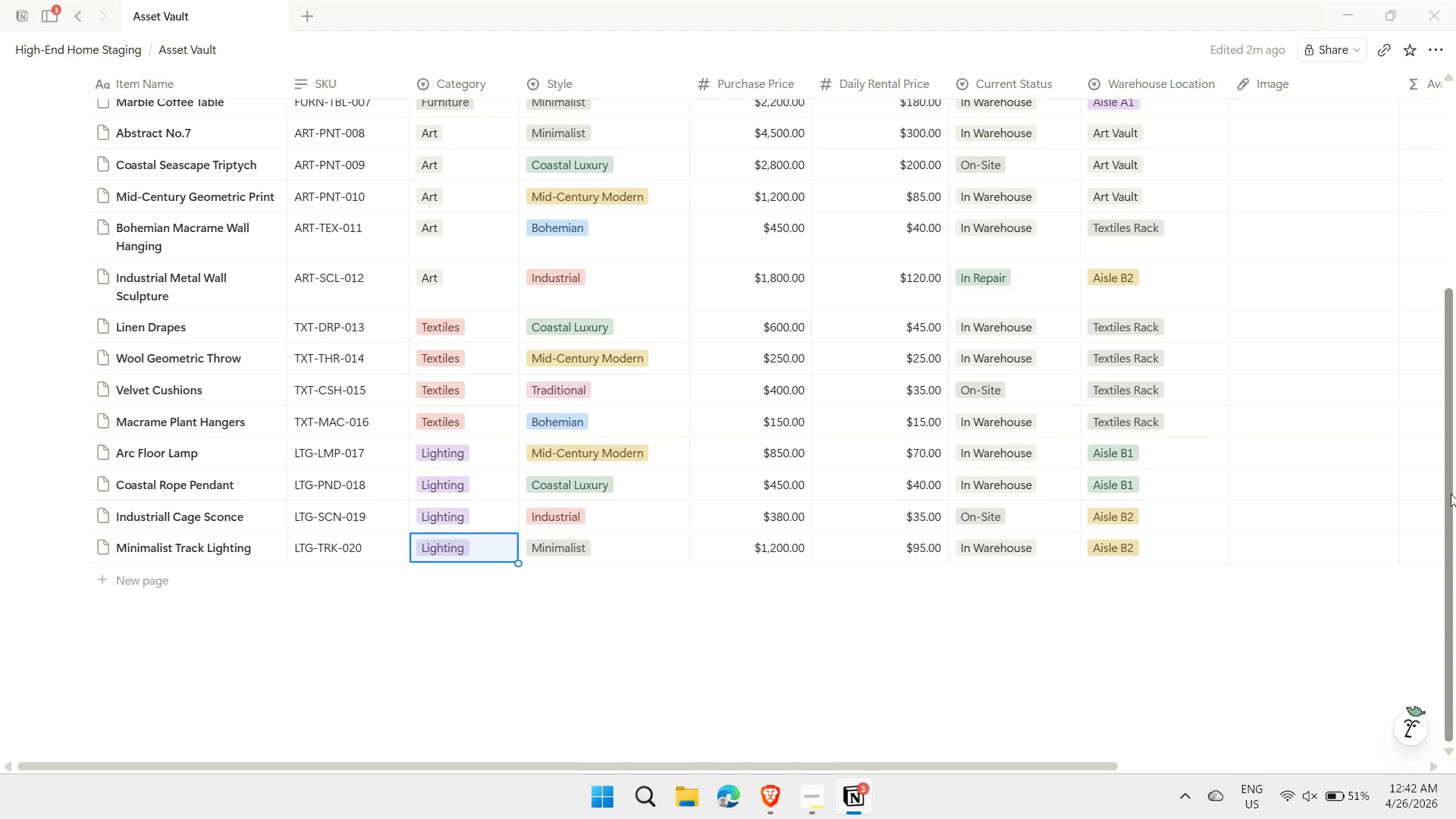 
key(ArrowLeft)
 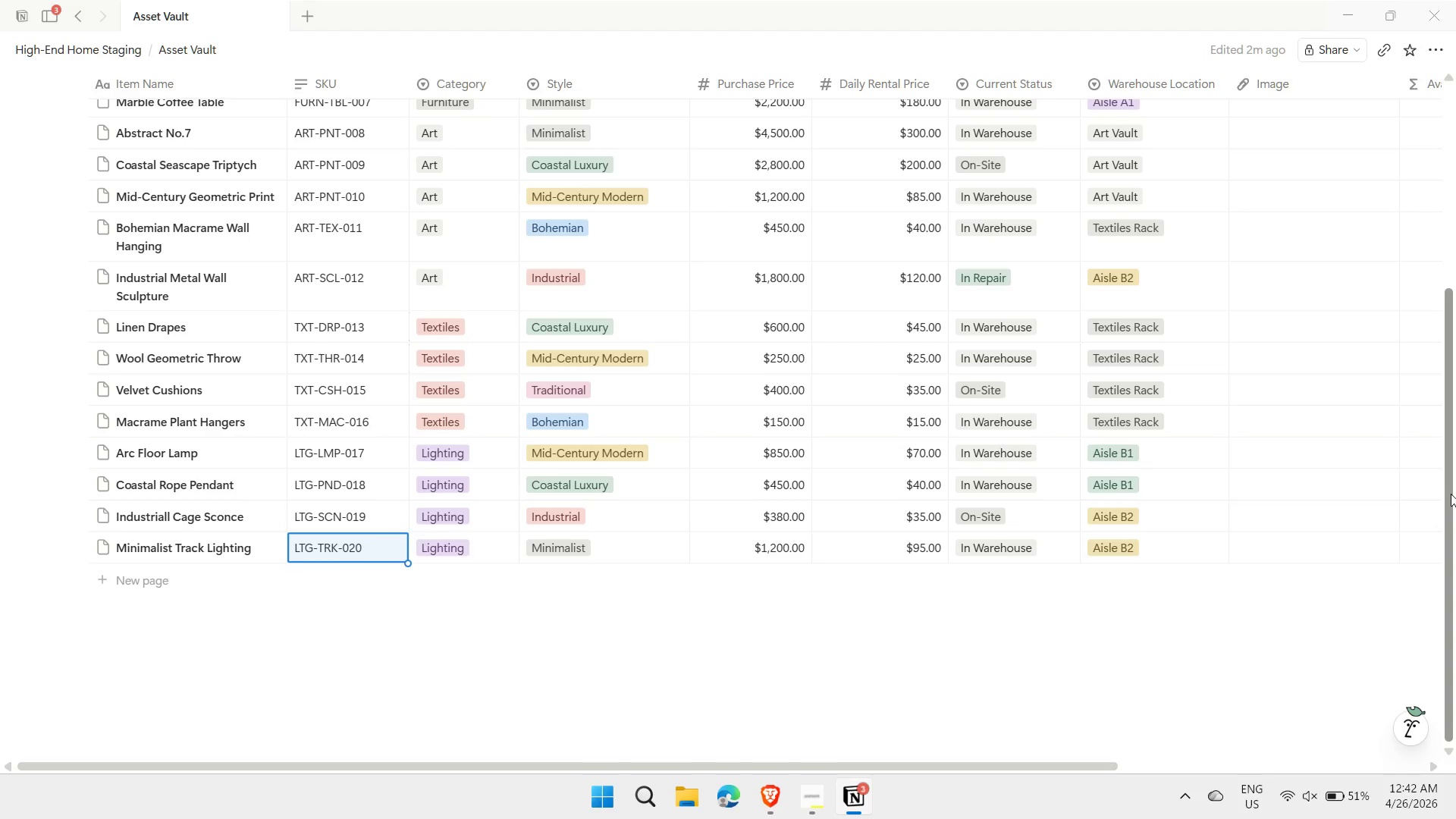 
key(ArrowLeft)
 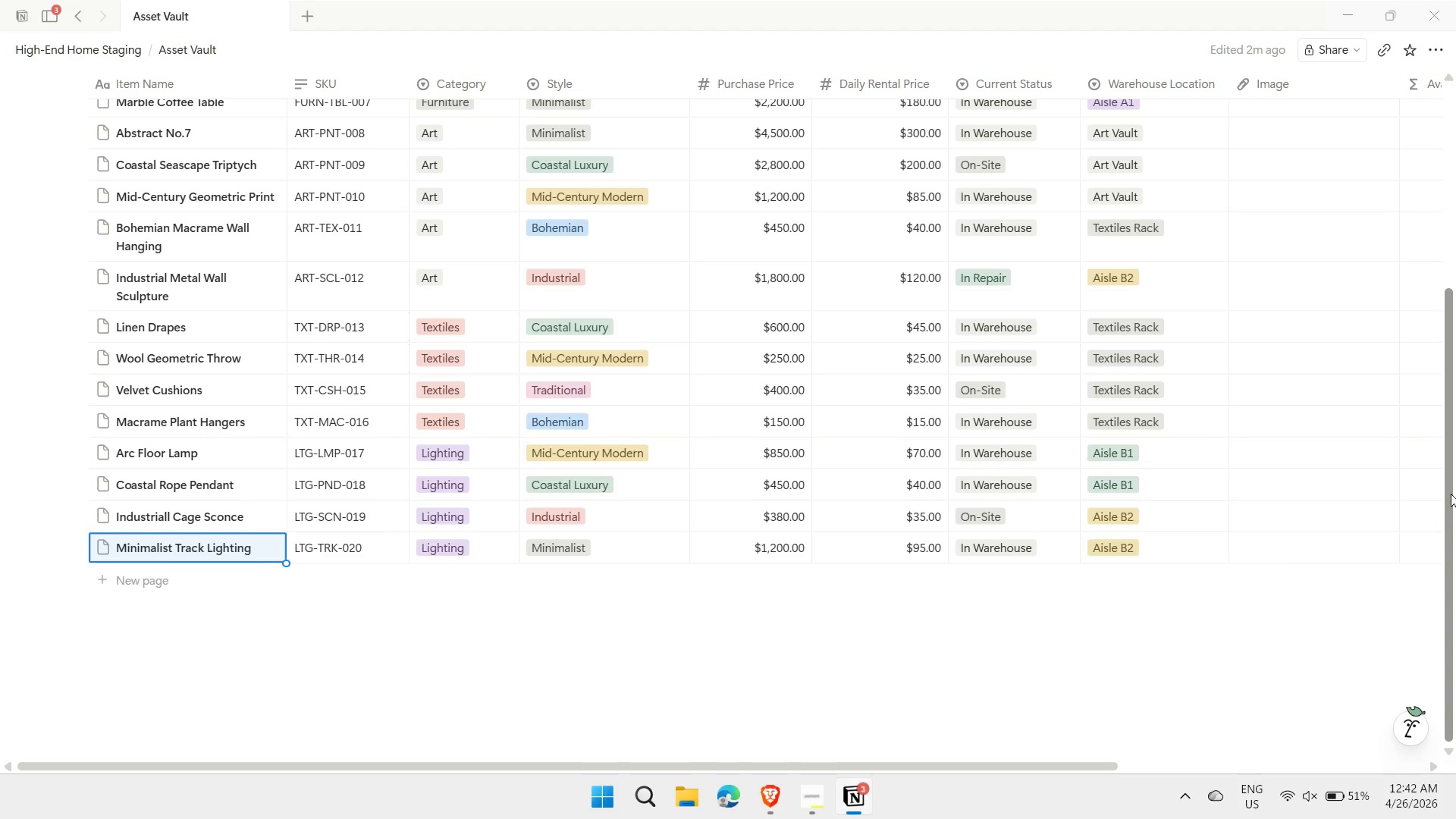 
key(Shift+ShiftLeft)
 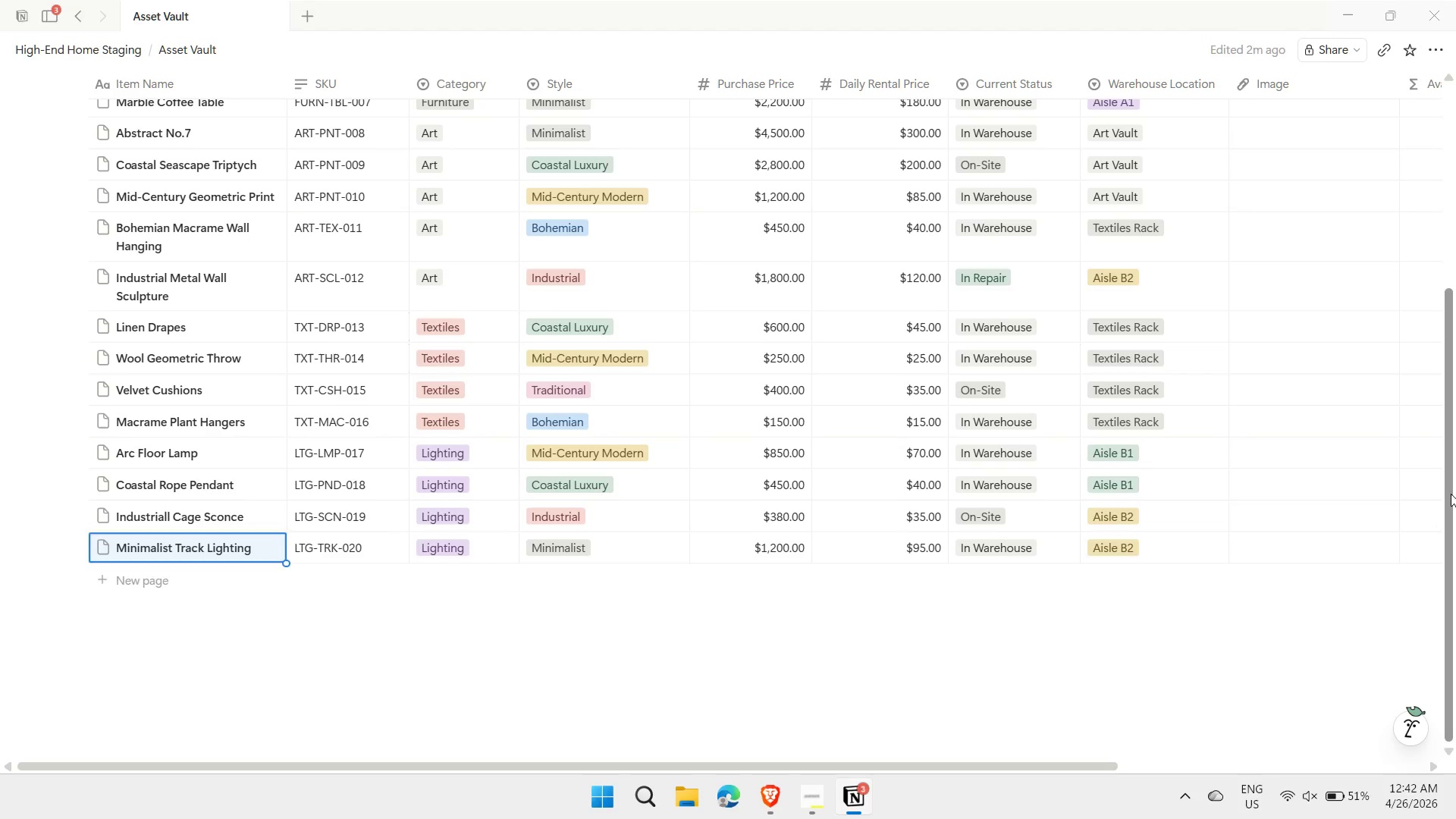 
key(Shift+Enter)
 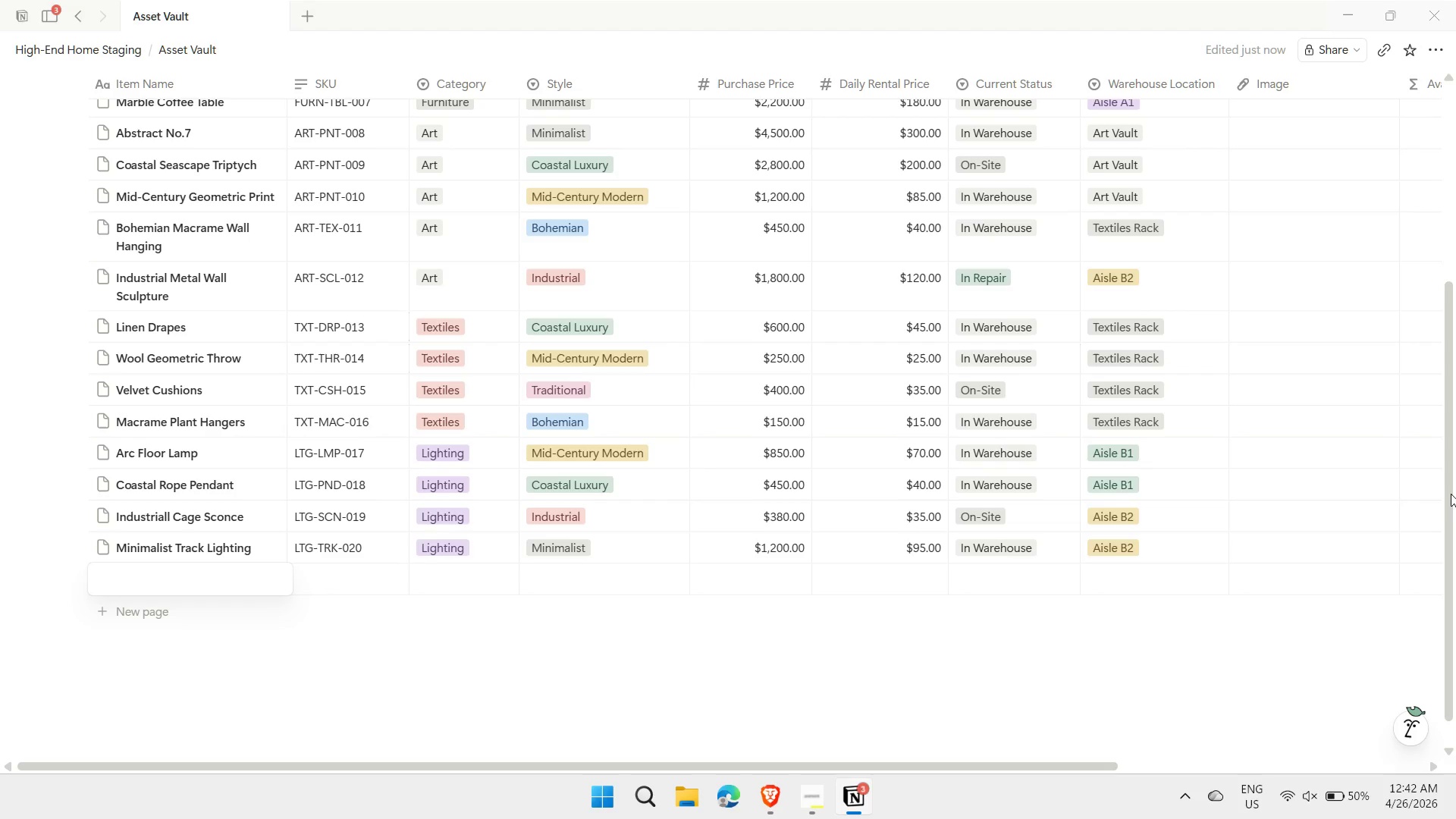 
wait(19.77)
 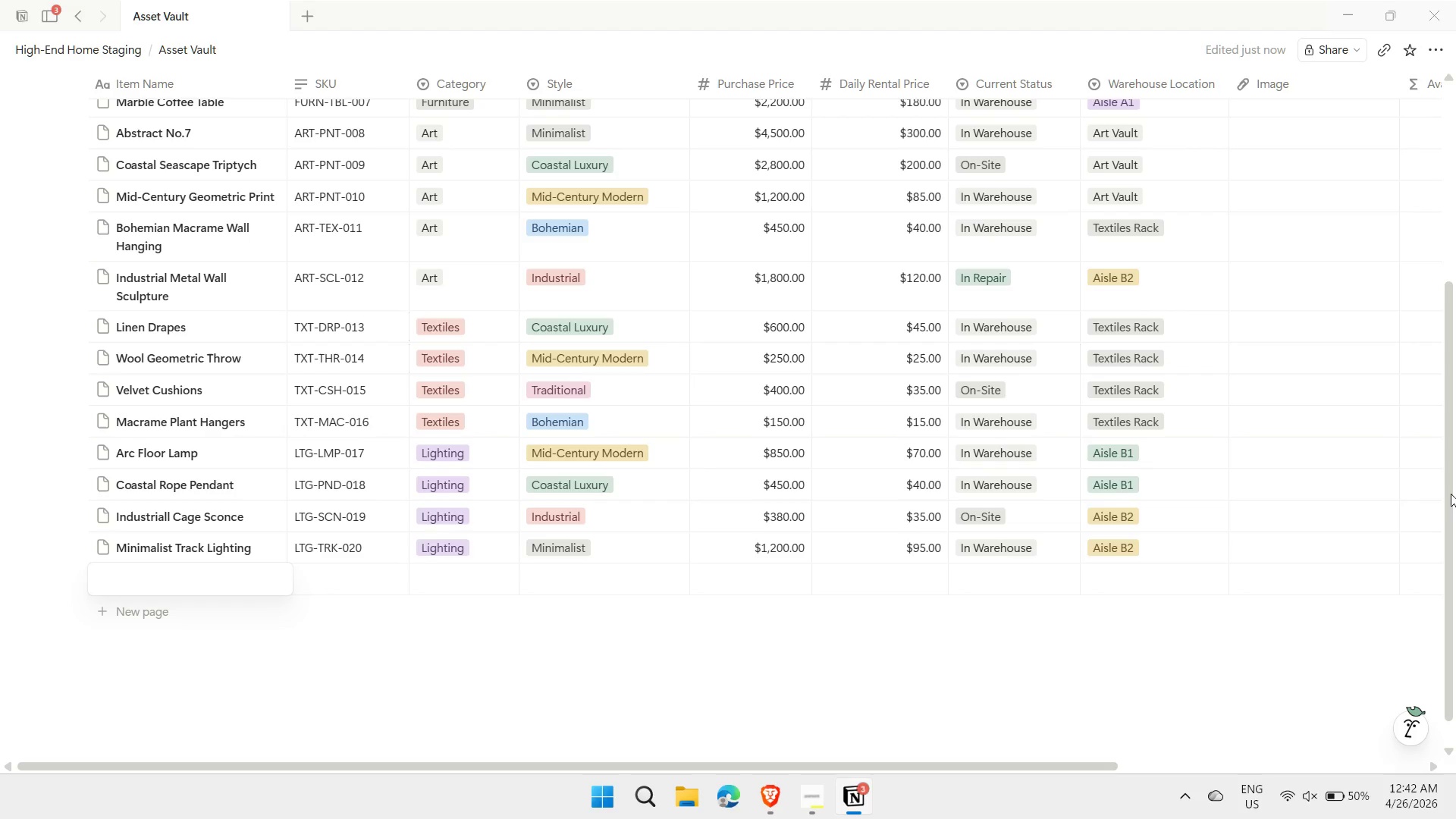 
left_click([797, 794])